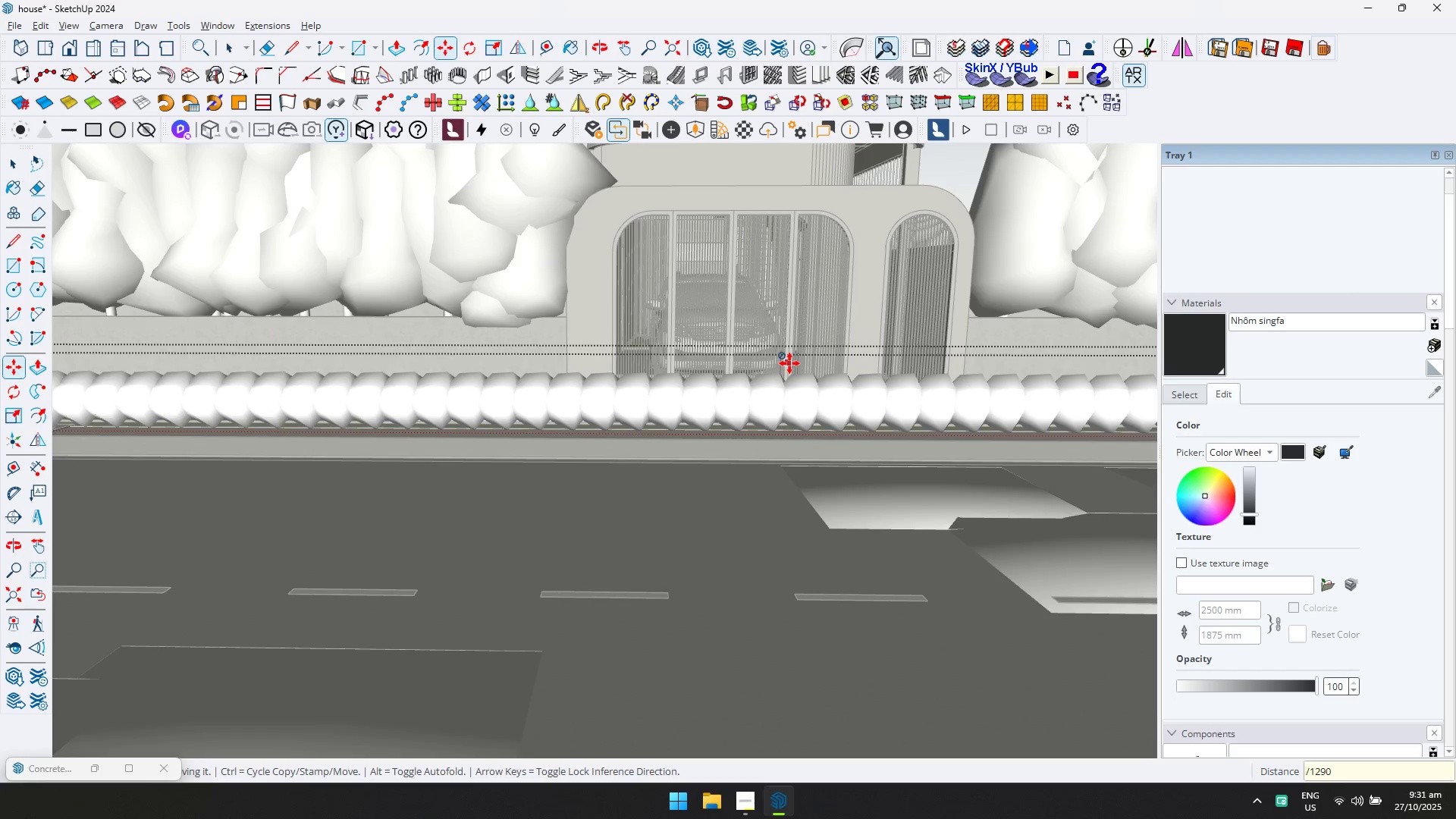 
key(Enter)
 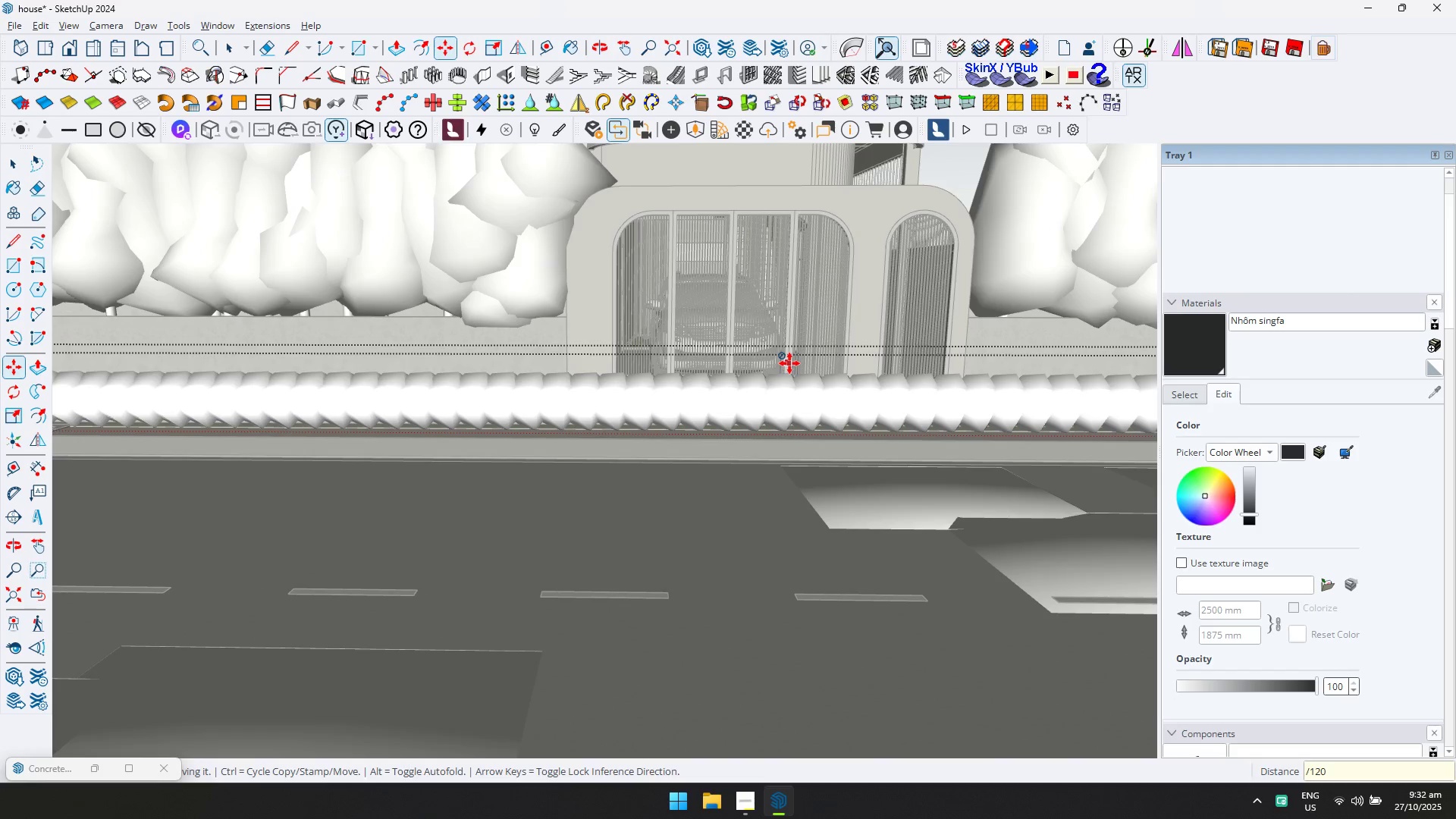 
key(Control+ControlLeft)
 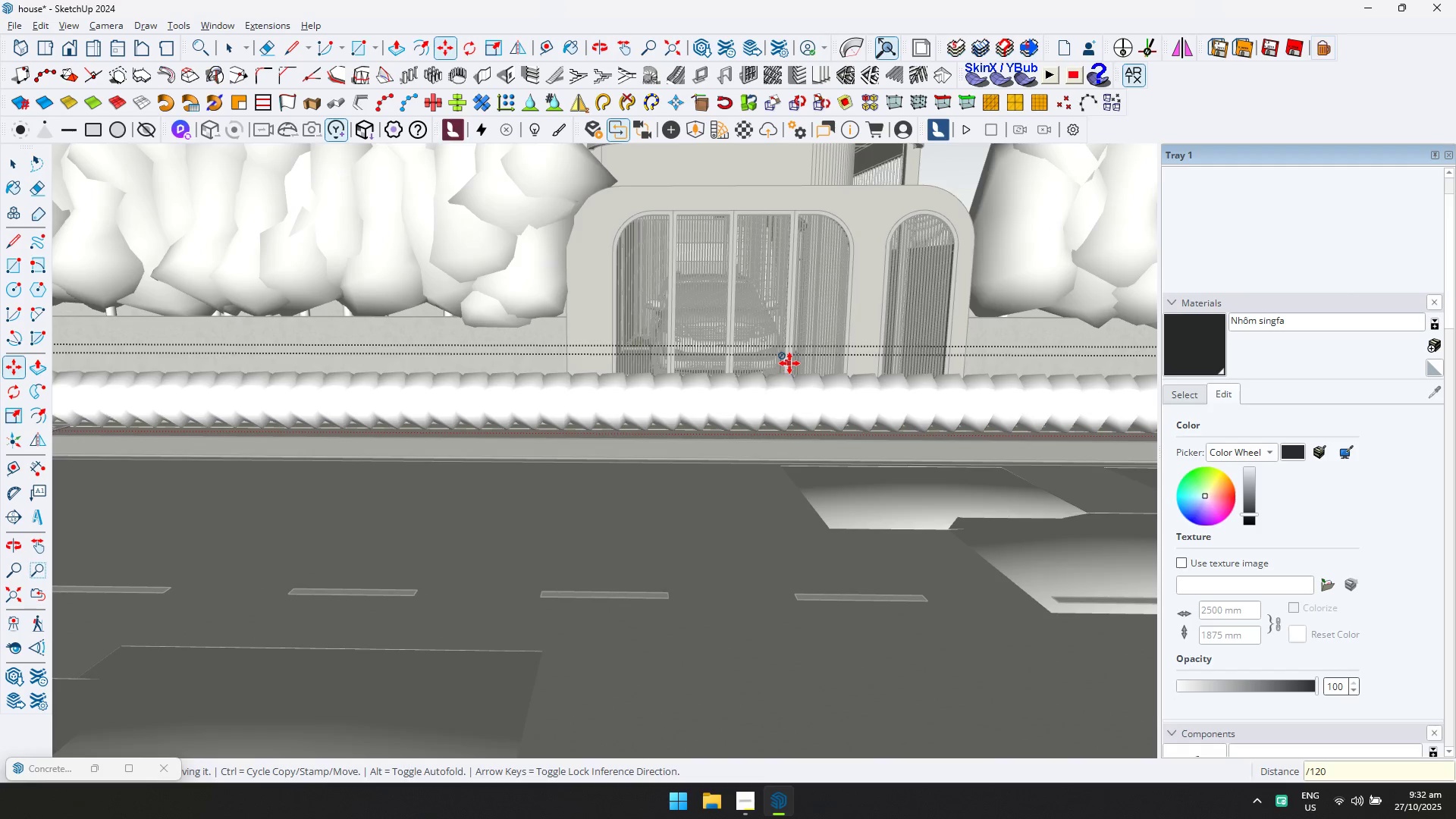 
key(Control+A)
 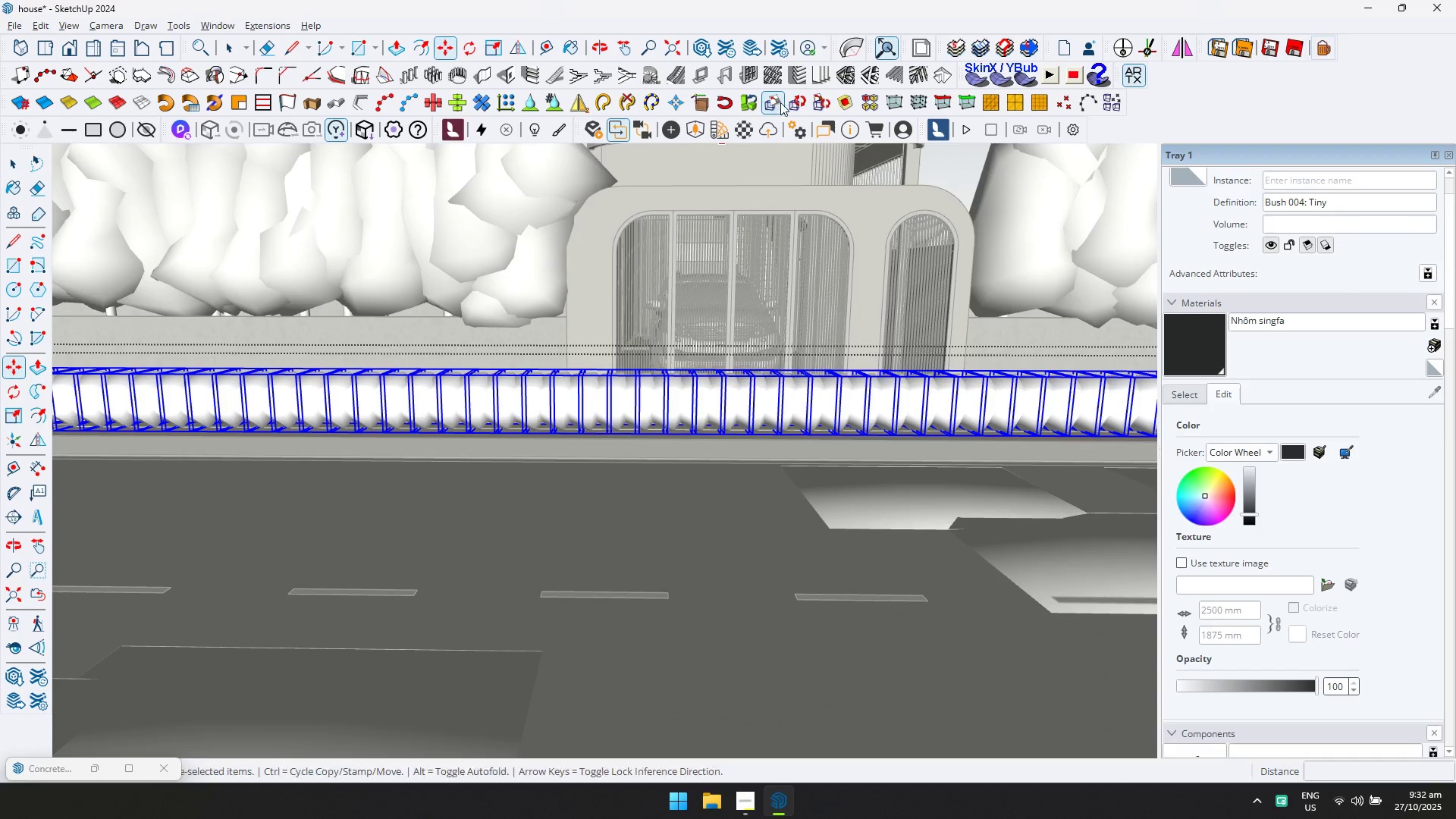 
double_click([821, 101])
 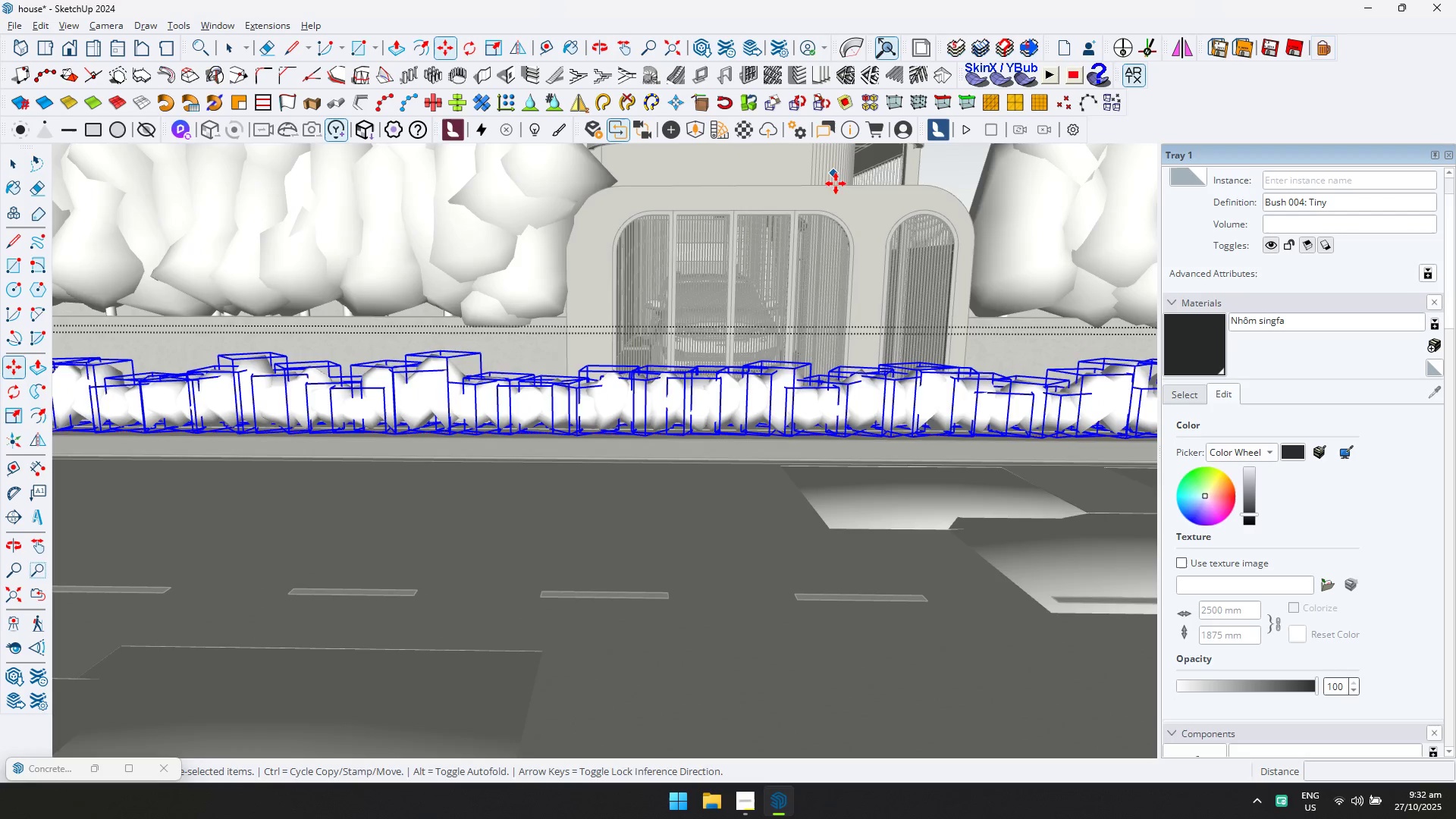 
key(Escape)
 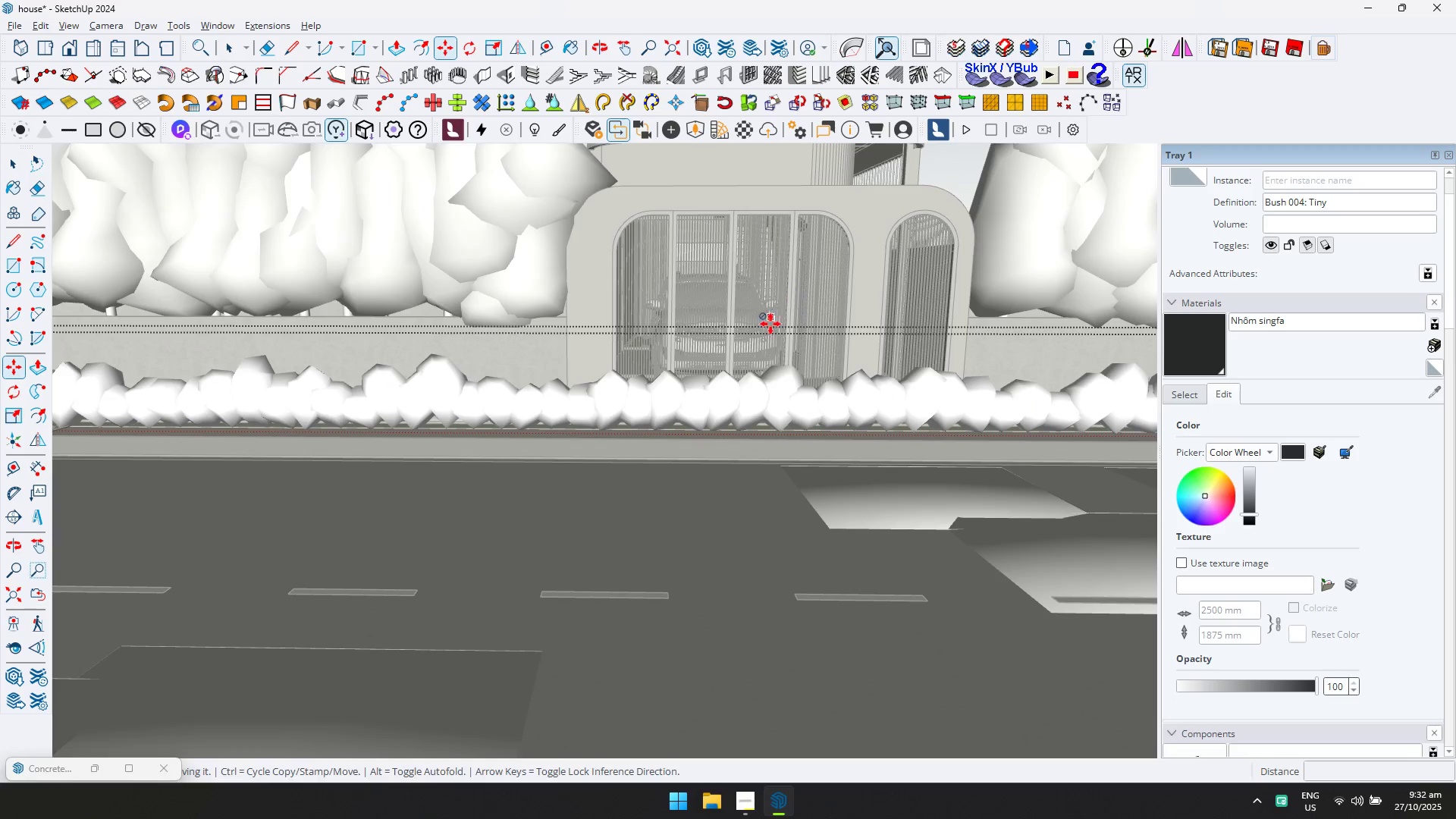 
key(Escape)
 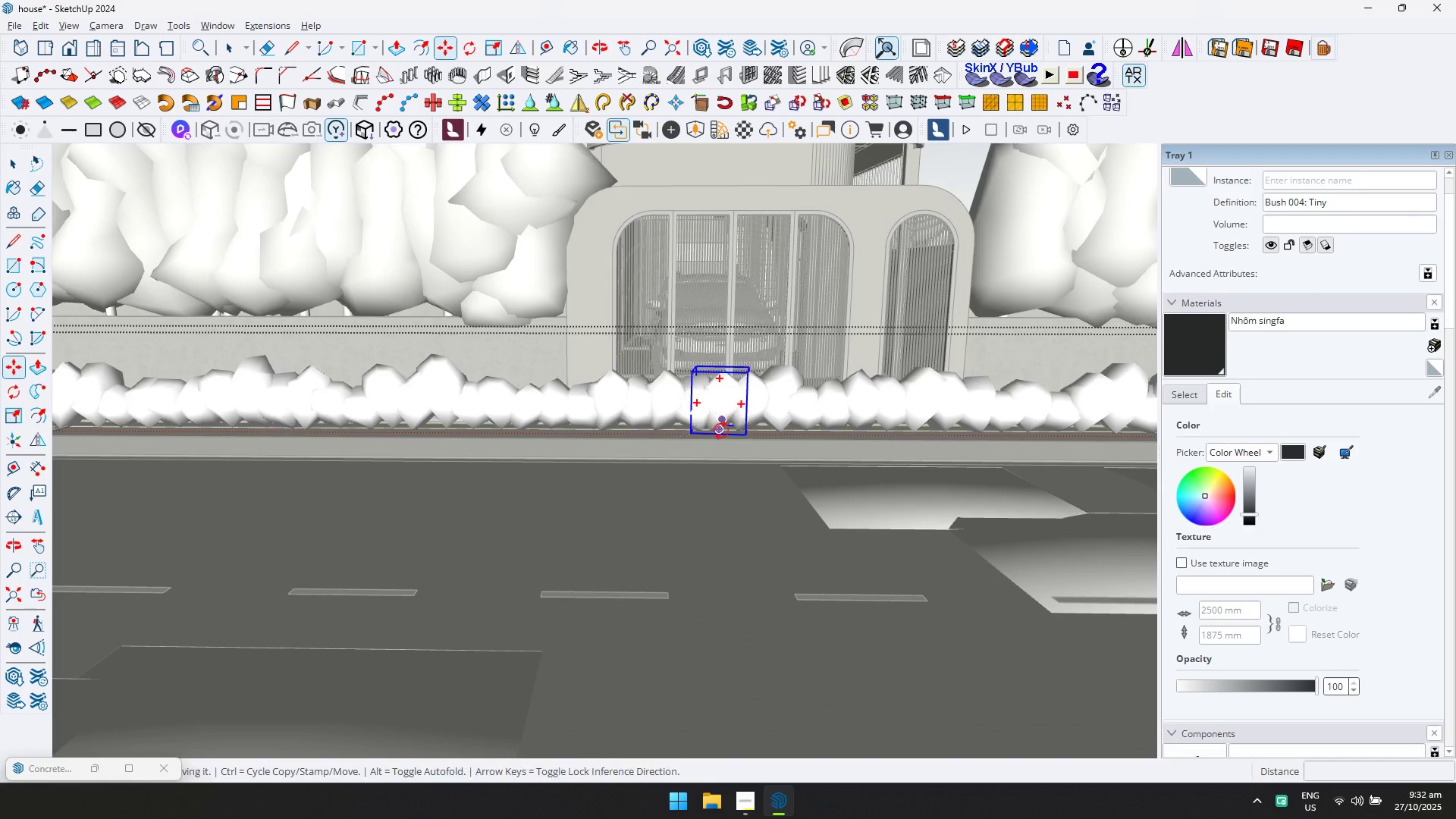 
scroll: coordinate [647, 410], scroll_direction: up, amount: 13.0
 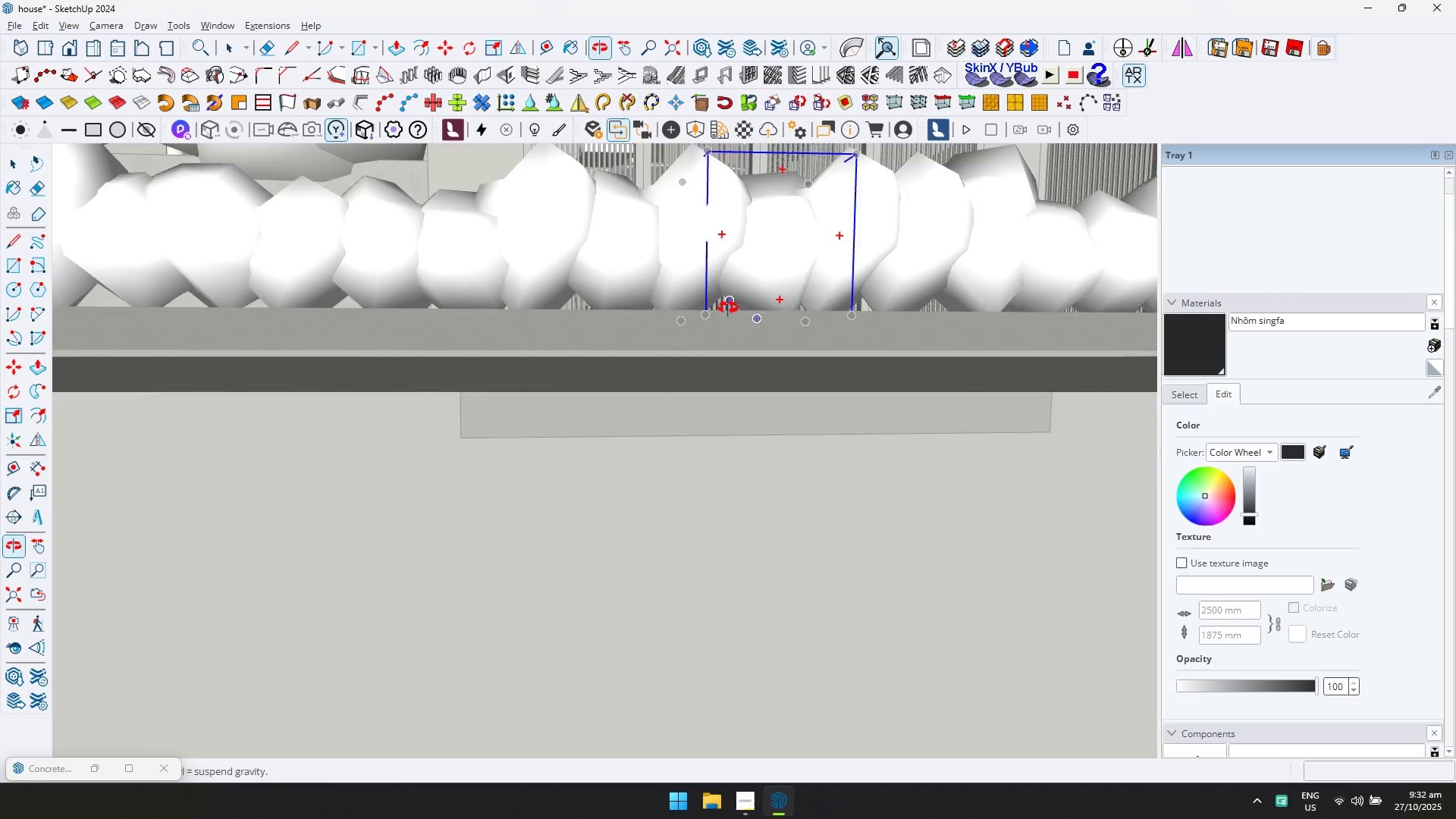 
key(Escape)
 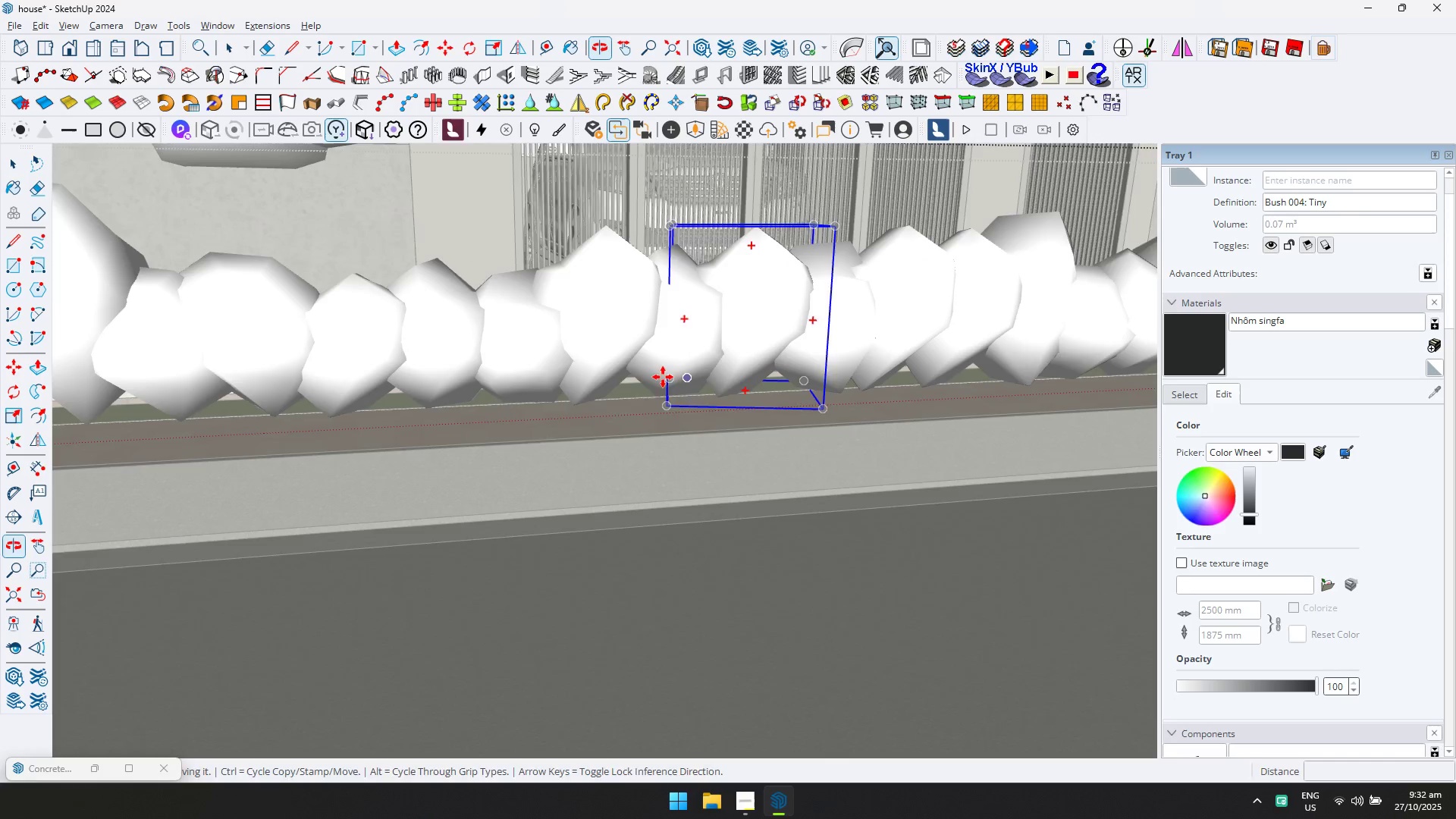 
key(Space)
 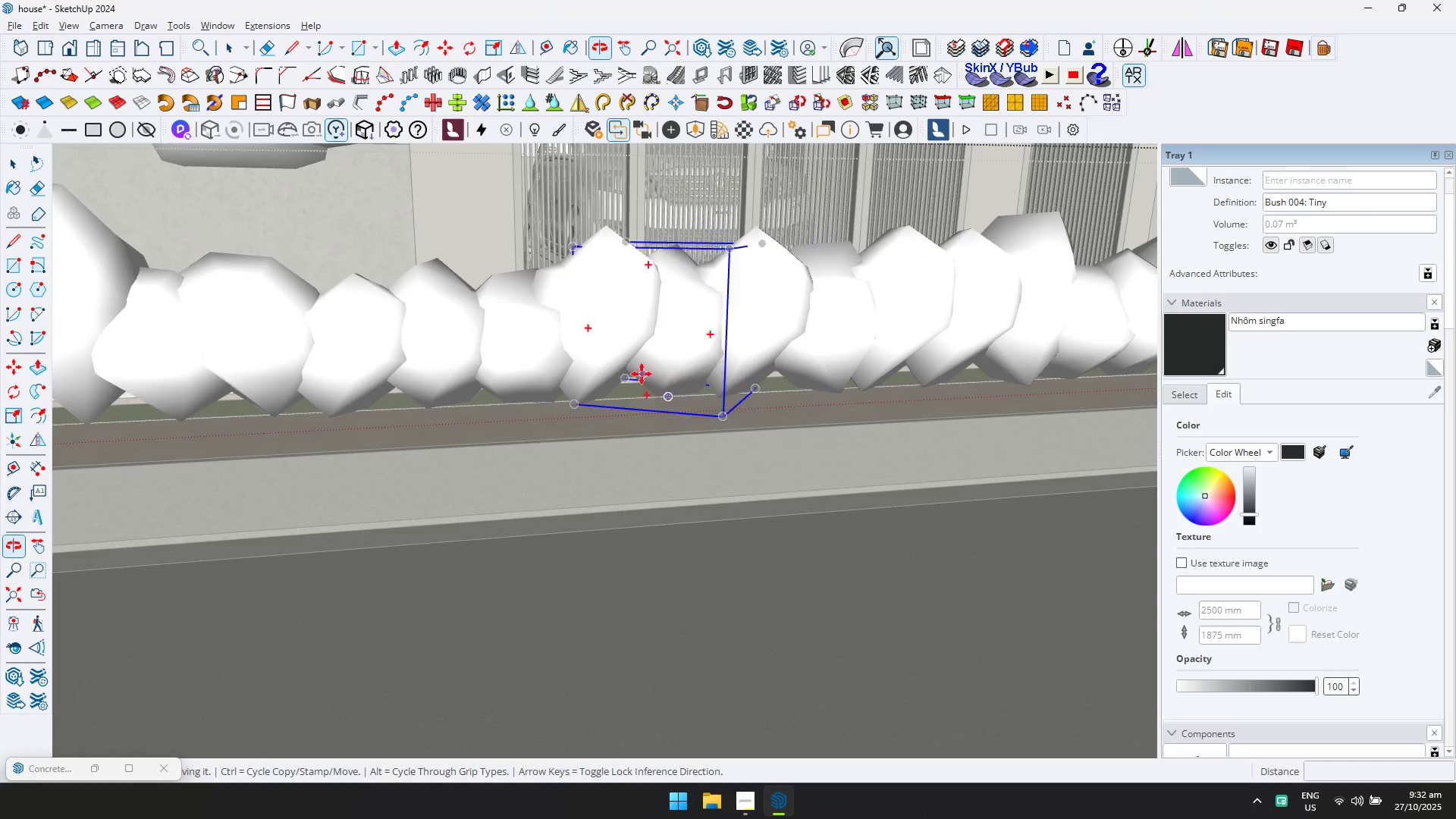 
scroll: coordinate [626, 377], scroll_direction: up, amount: 5.0
 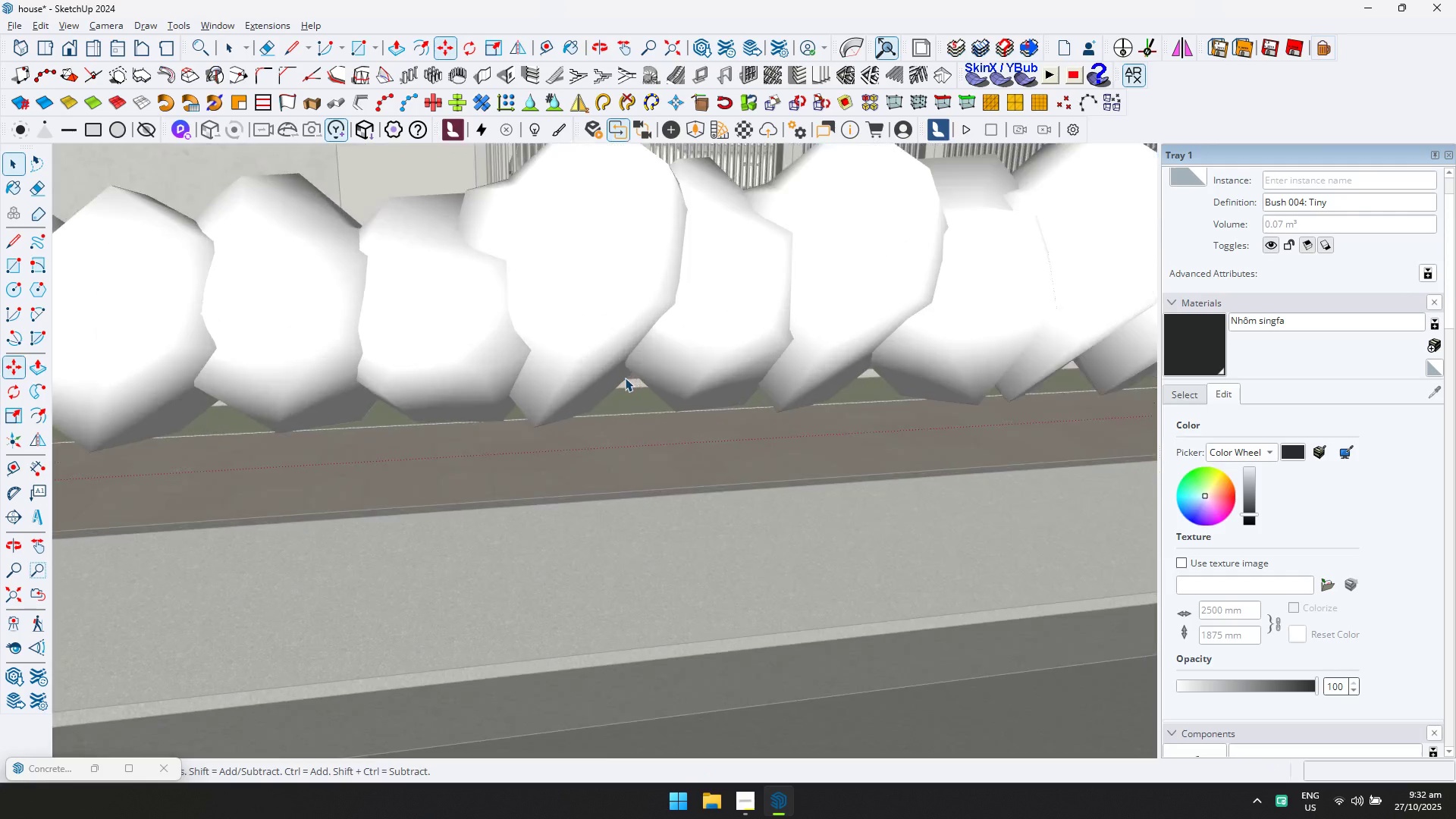 
key(Escape)
 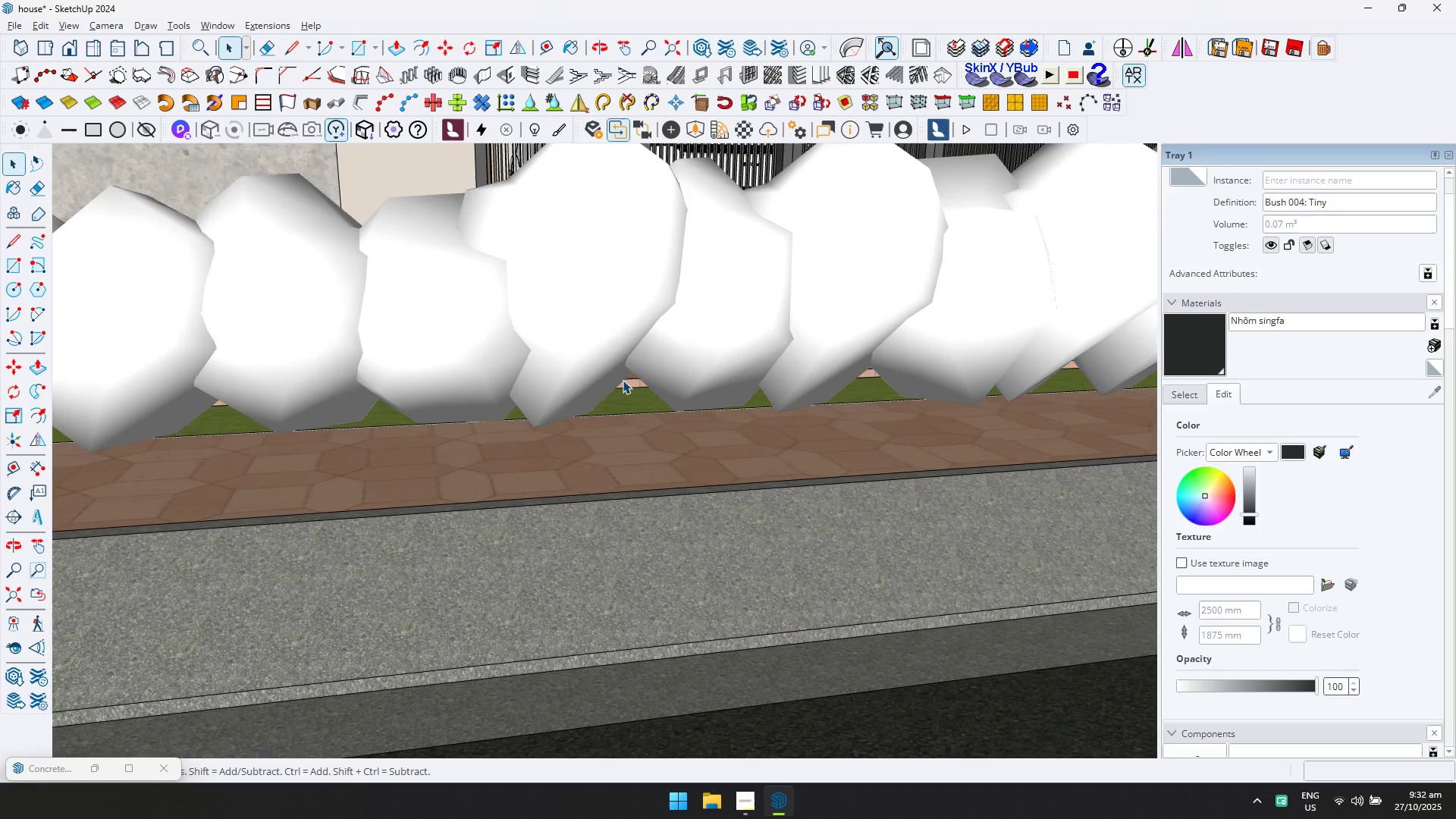 
key(Space)
 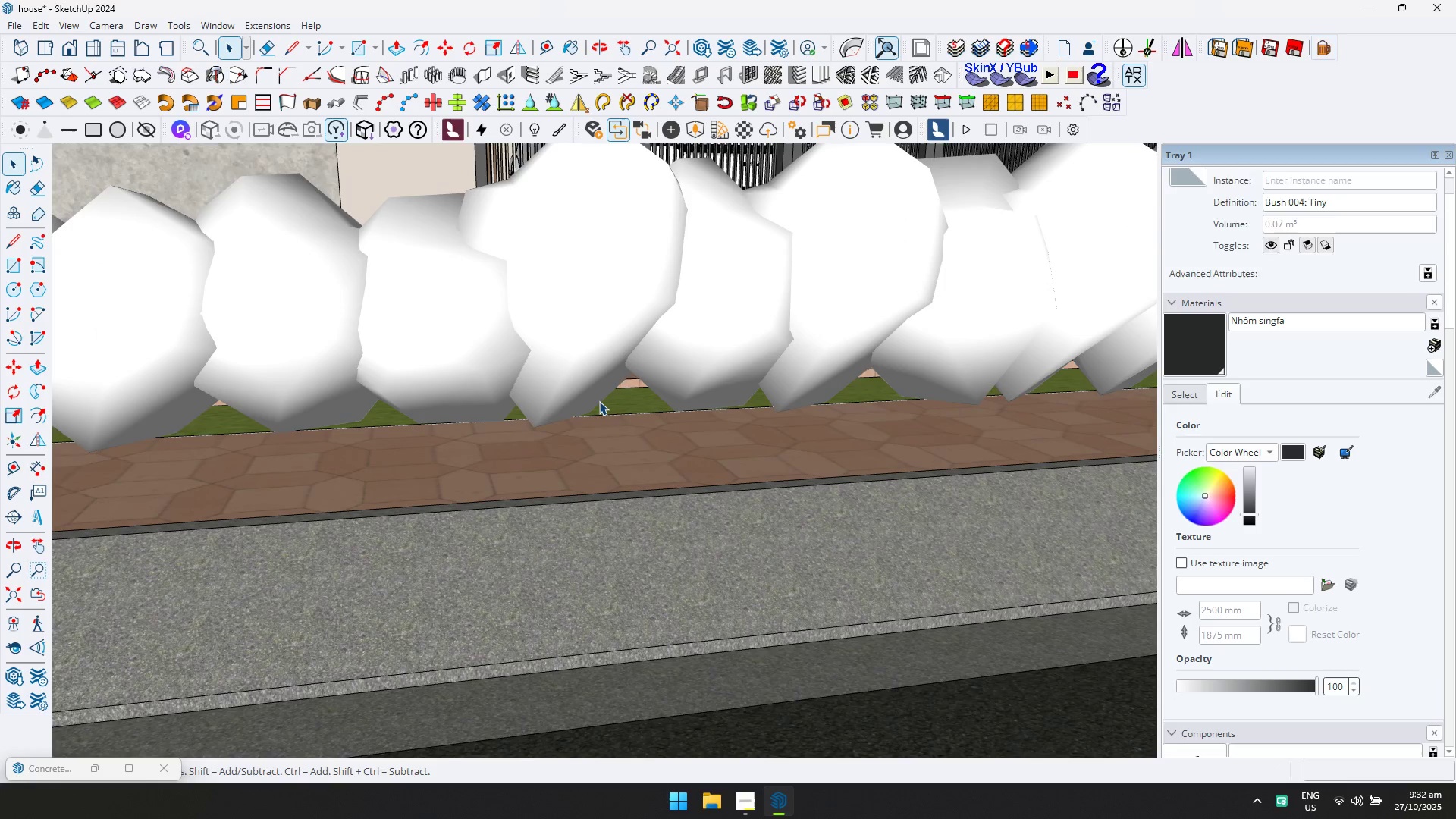 
left_click([598, 401])
 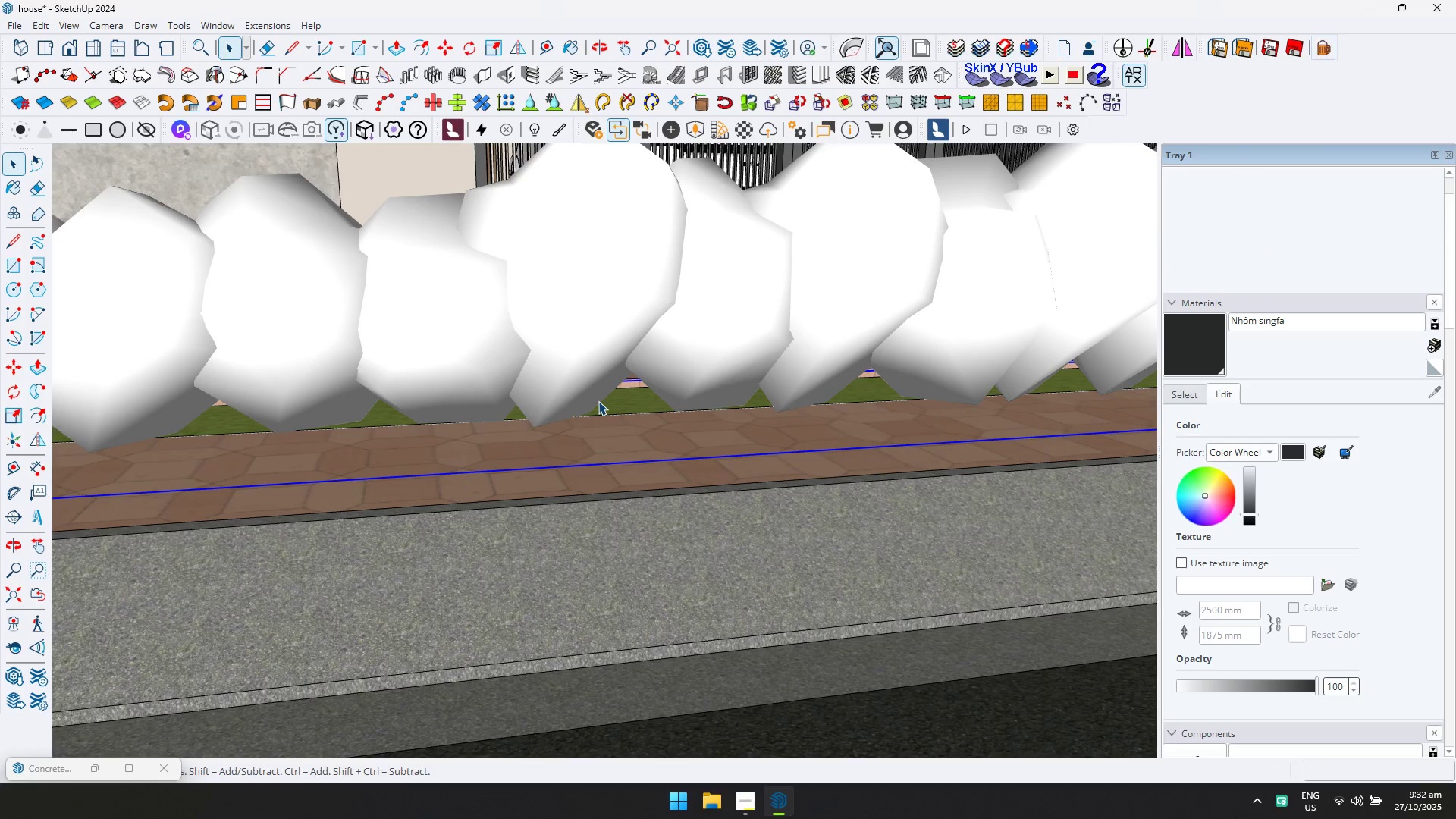 
scroll: coordinate [598, 401], scroll_direction: up, amount: 1.0
 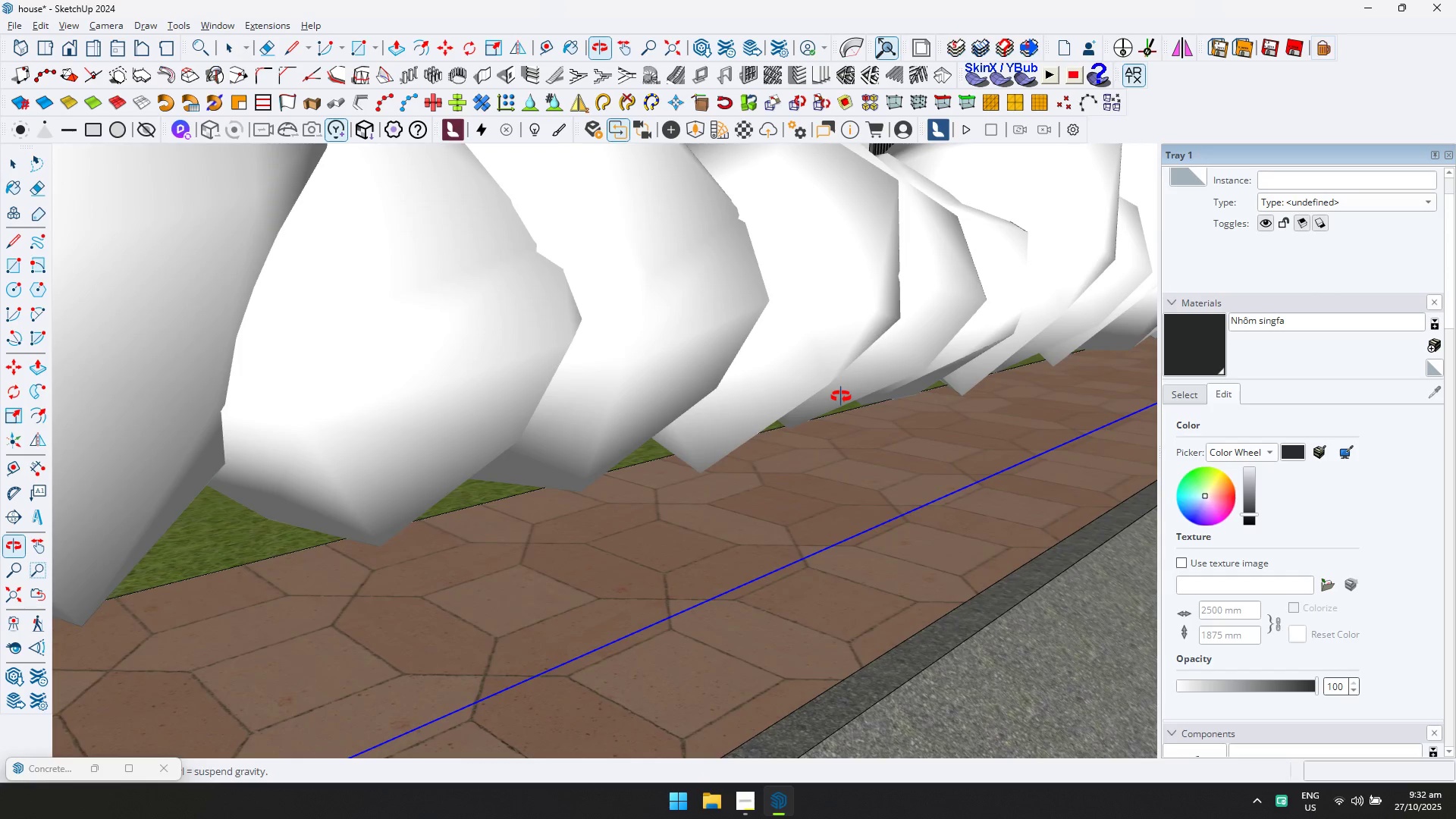 
left_click([848, 378])
 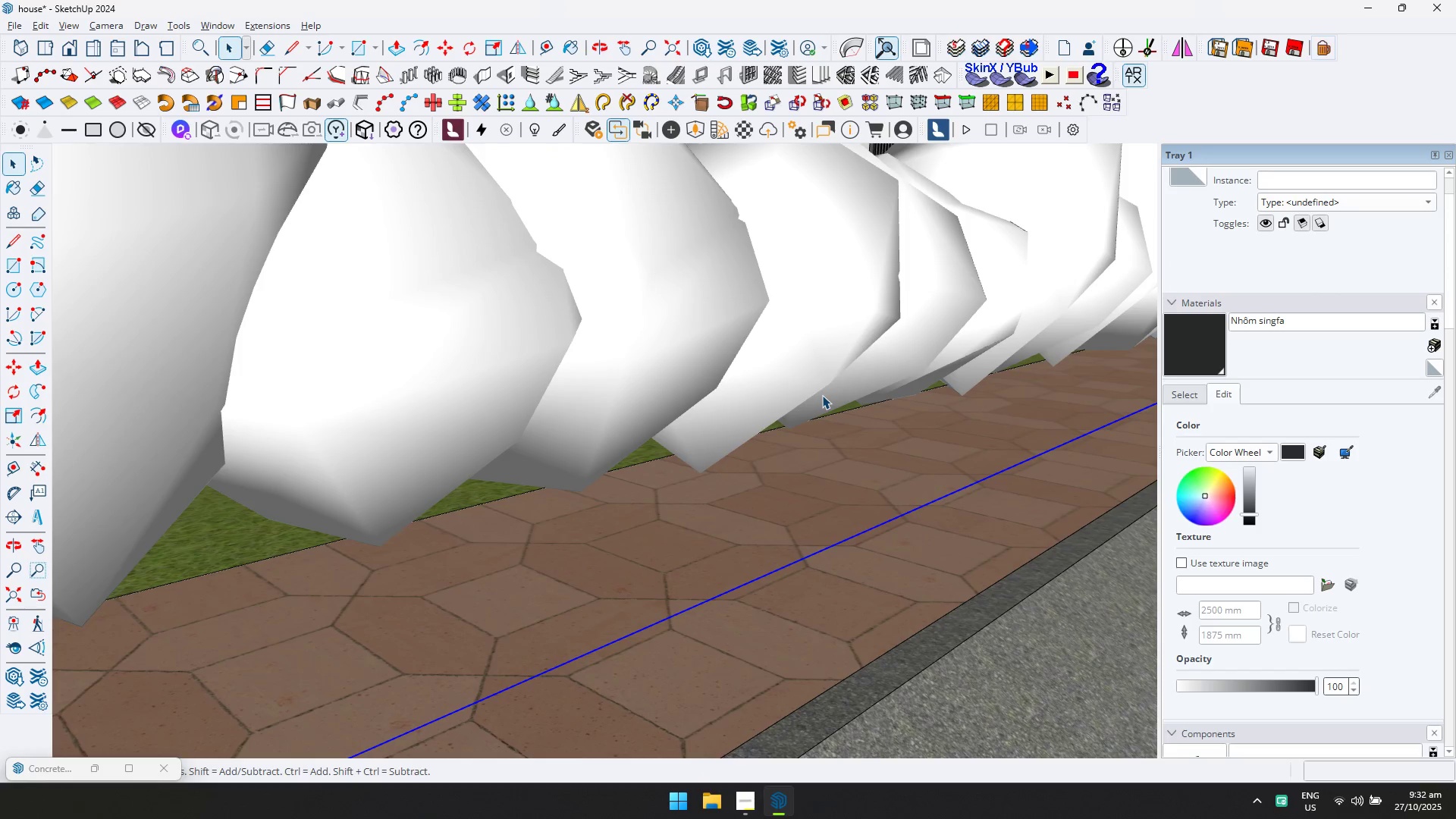 
key(M)
 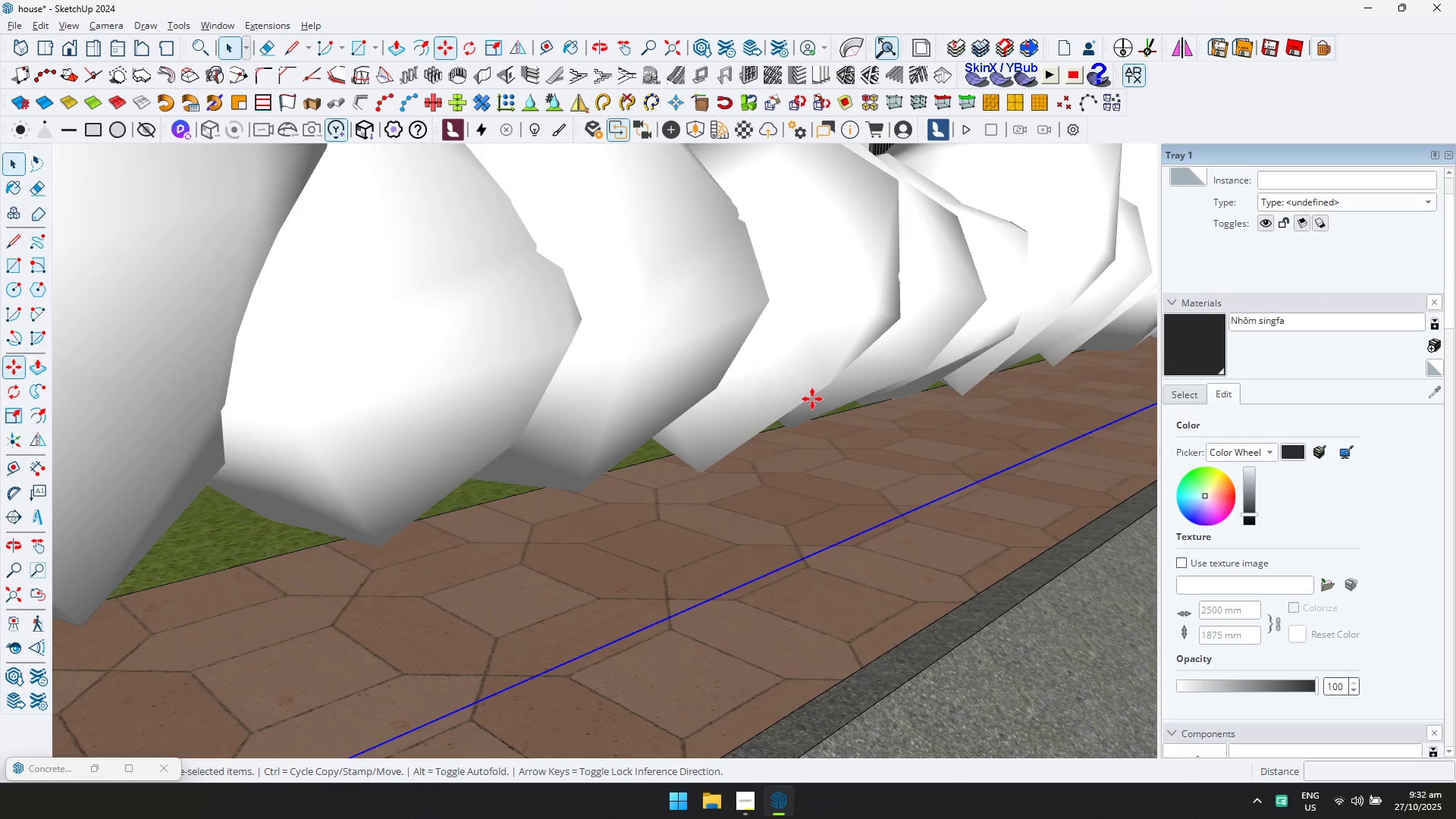 
left_click([812, 399])
 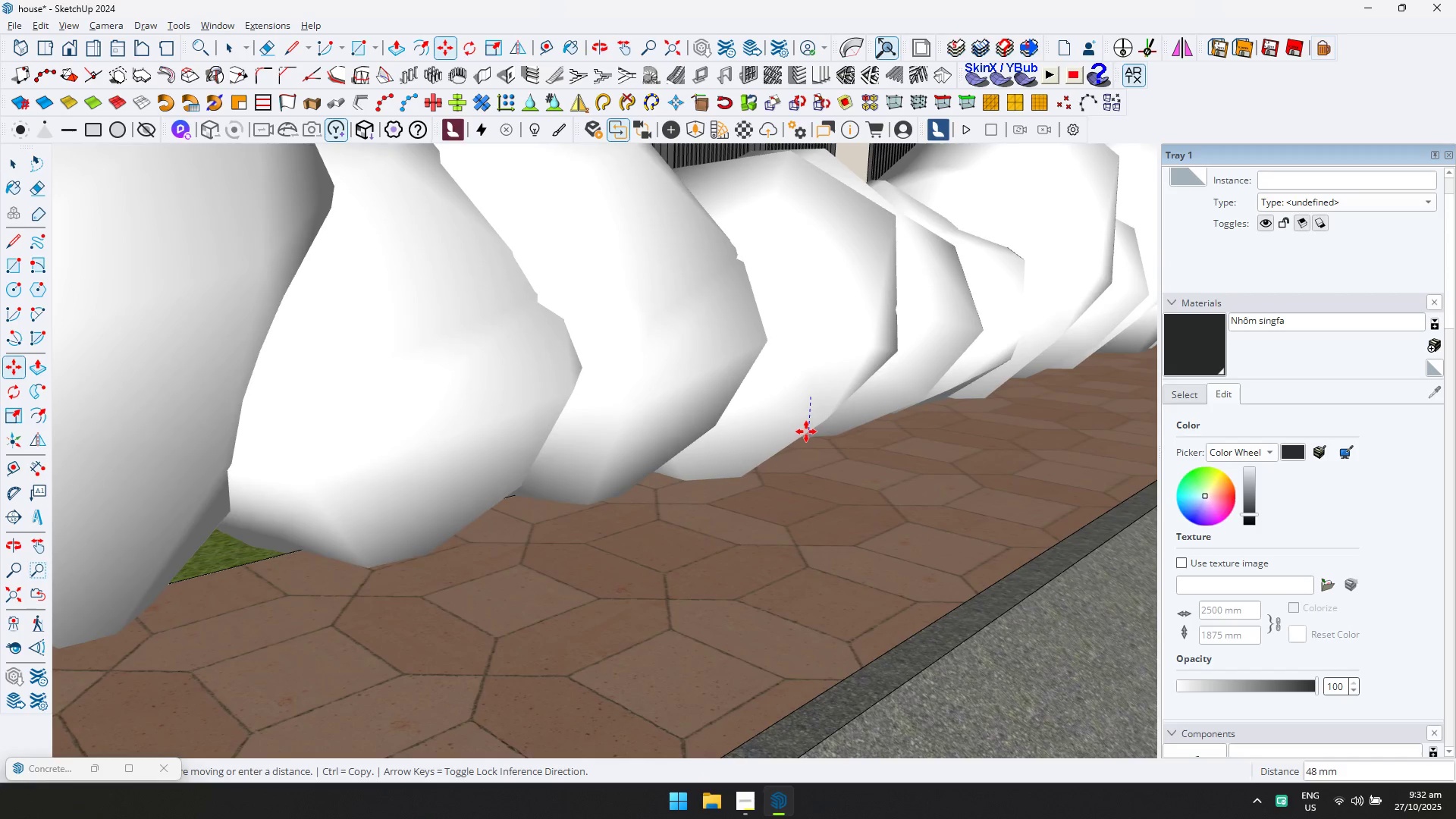 
left_click([806, 431])
 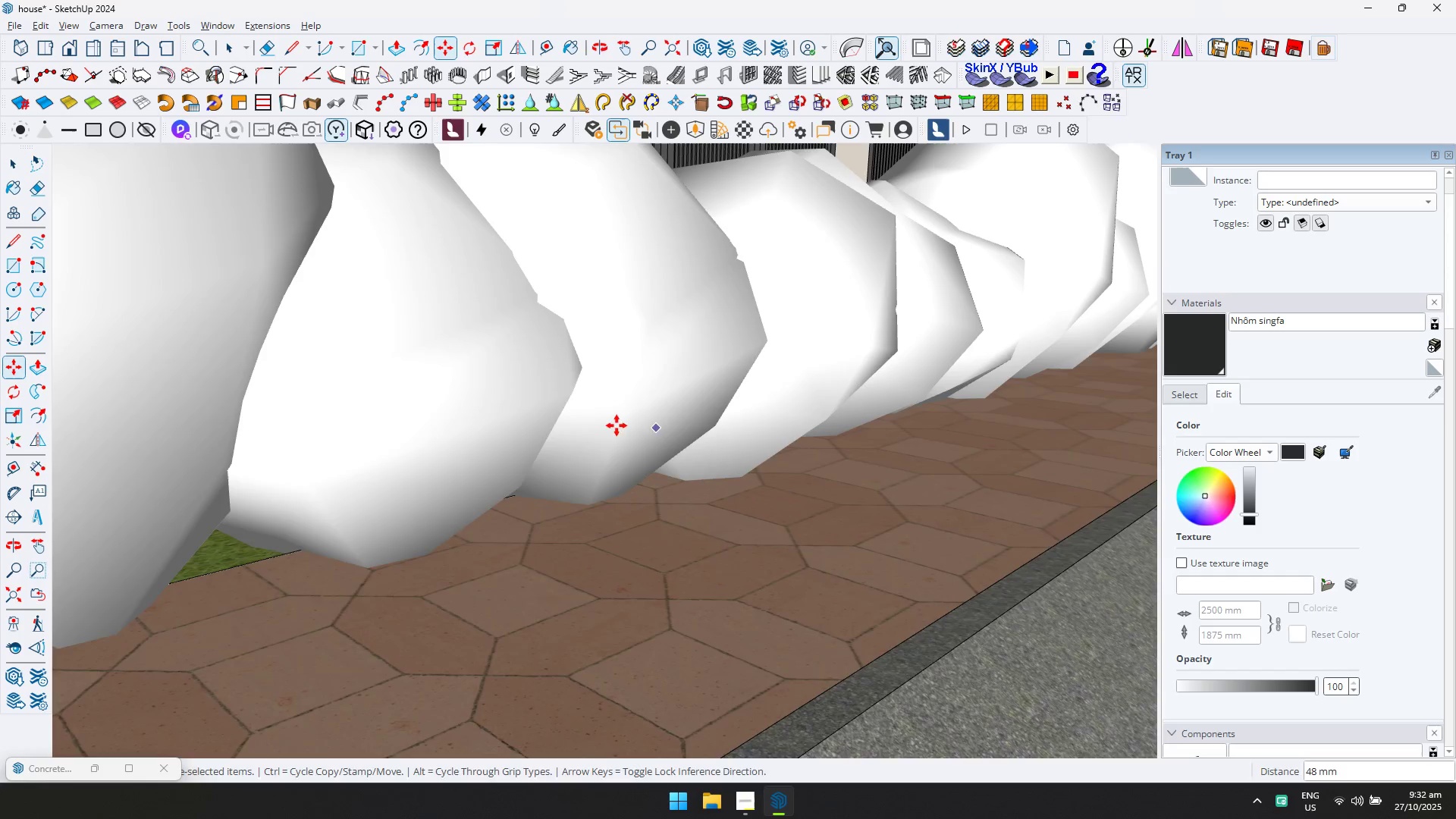 
scroll: coordinate [646, 470], scroll_direction: down, amount: 24.0
 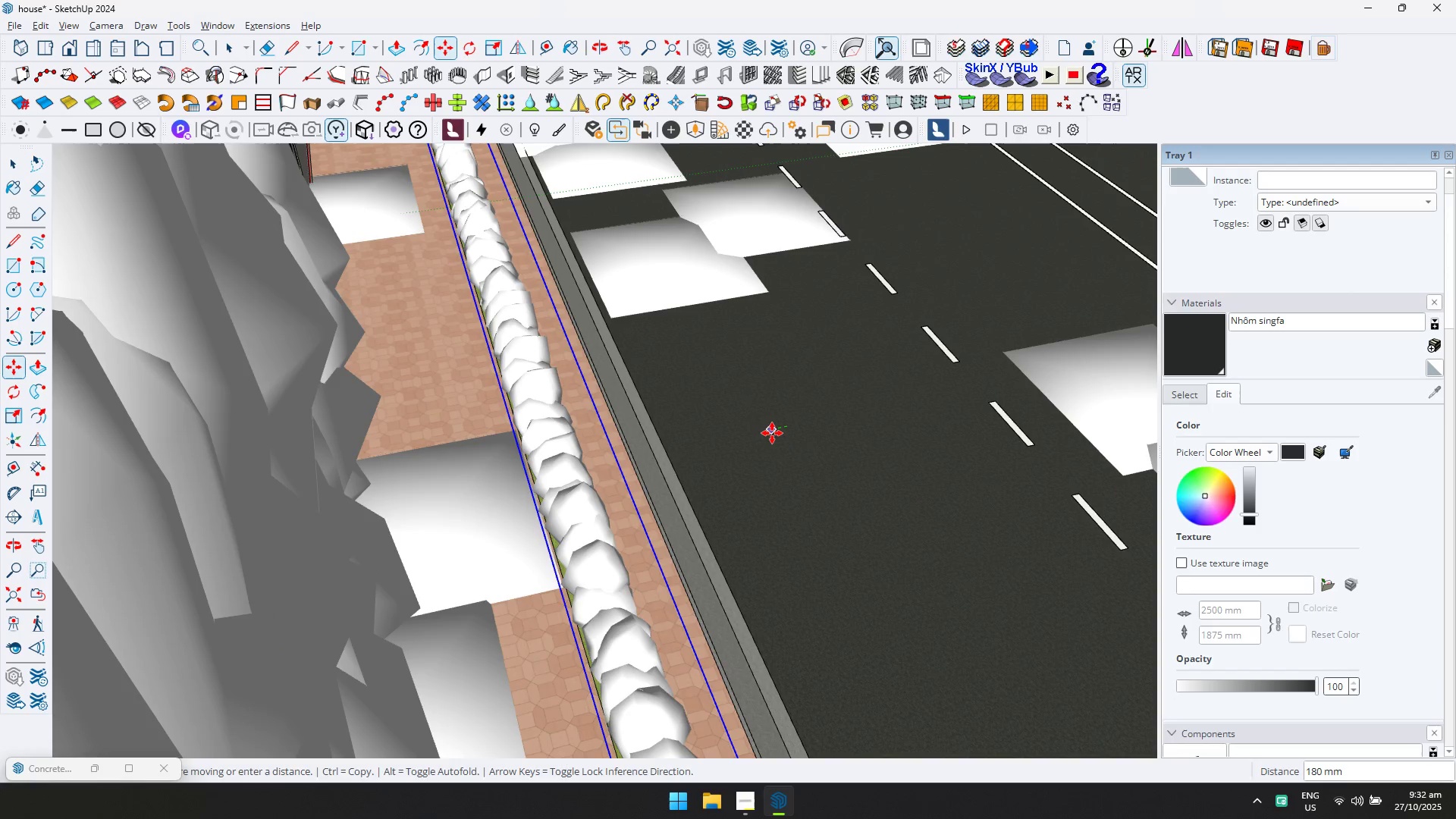 
left_click([770, 433])
 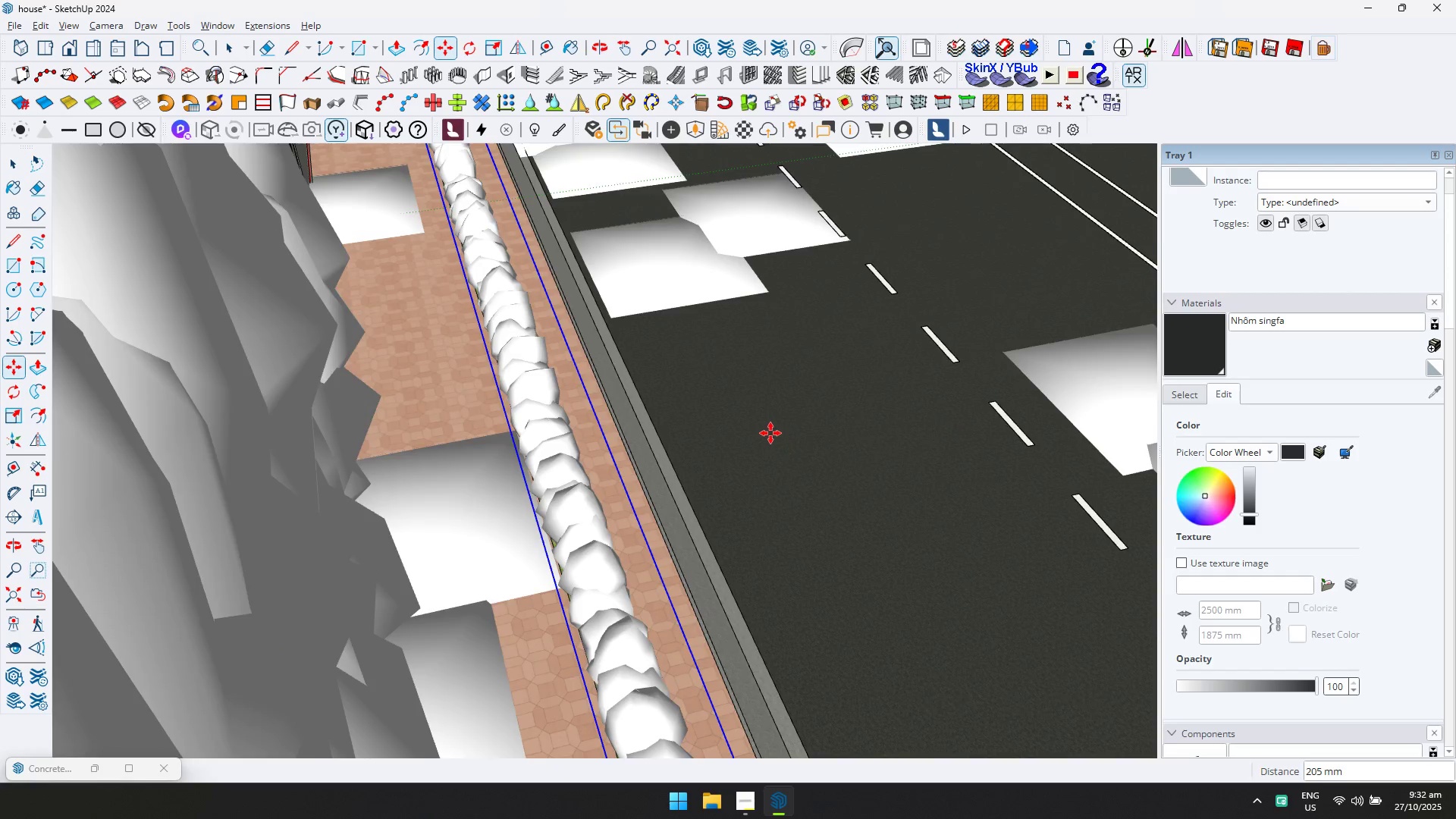 
scroll: coordinate [772, 438], scroll_direction: down, amount: 1.0
 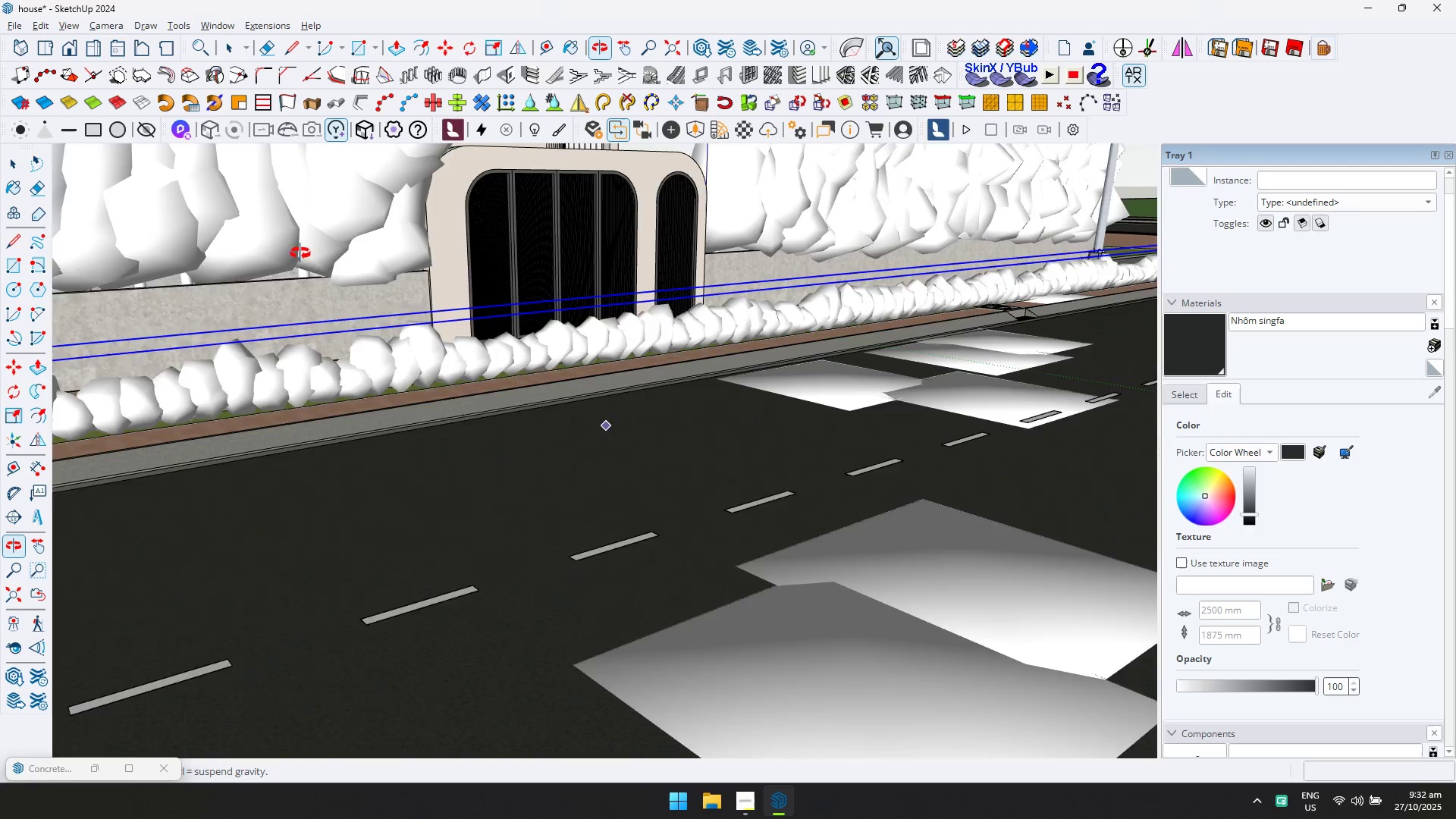 
scroll: coordinate [448, 419], scroll_direction: up, amount: 20.0
 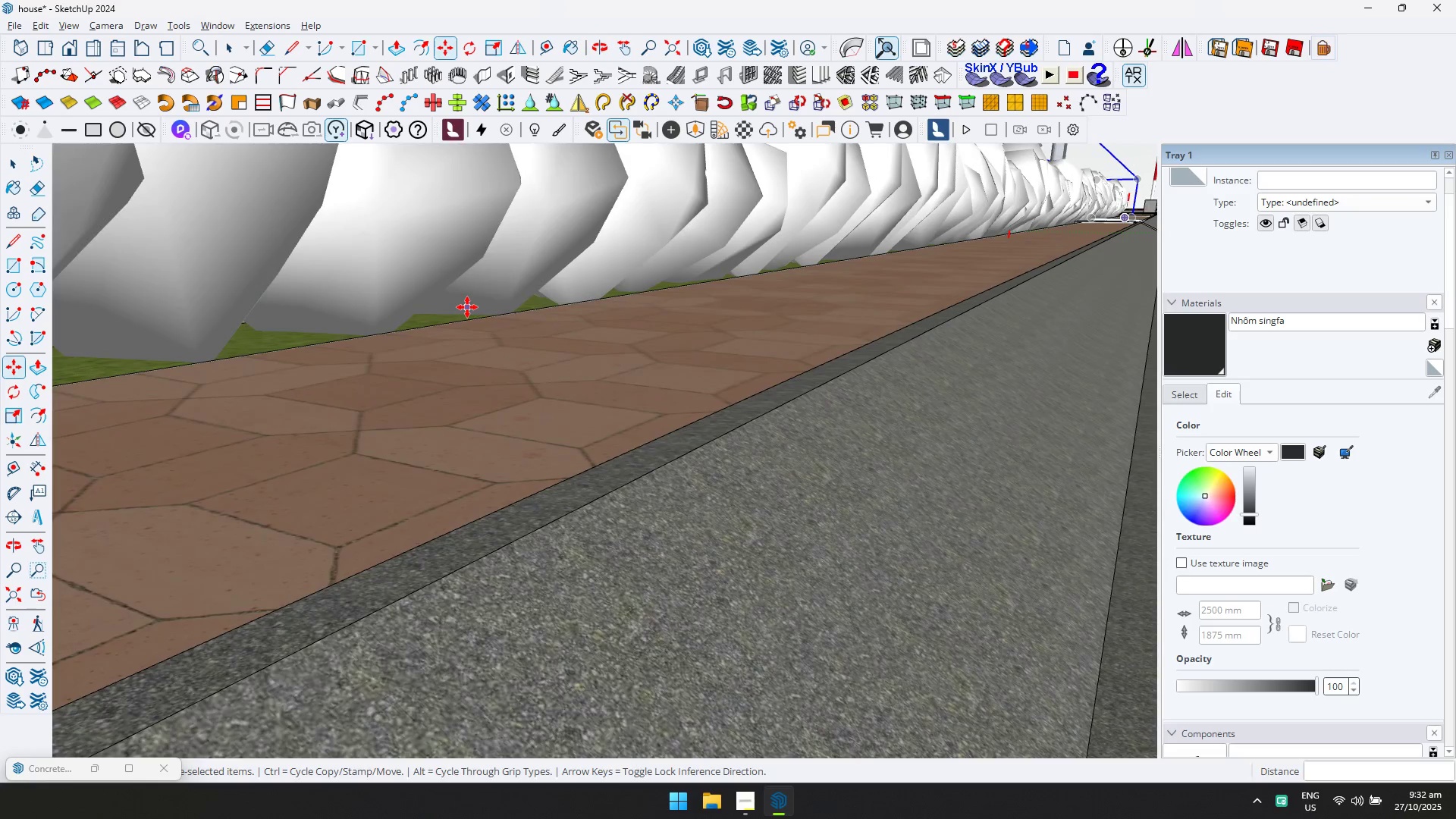 
left_click([467, 307])
 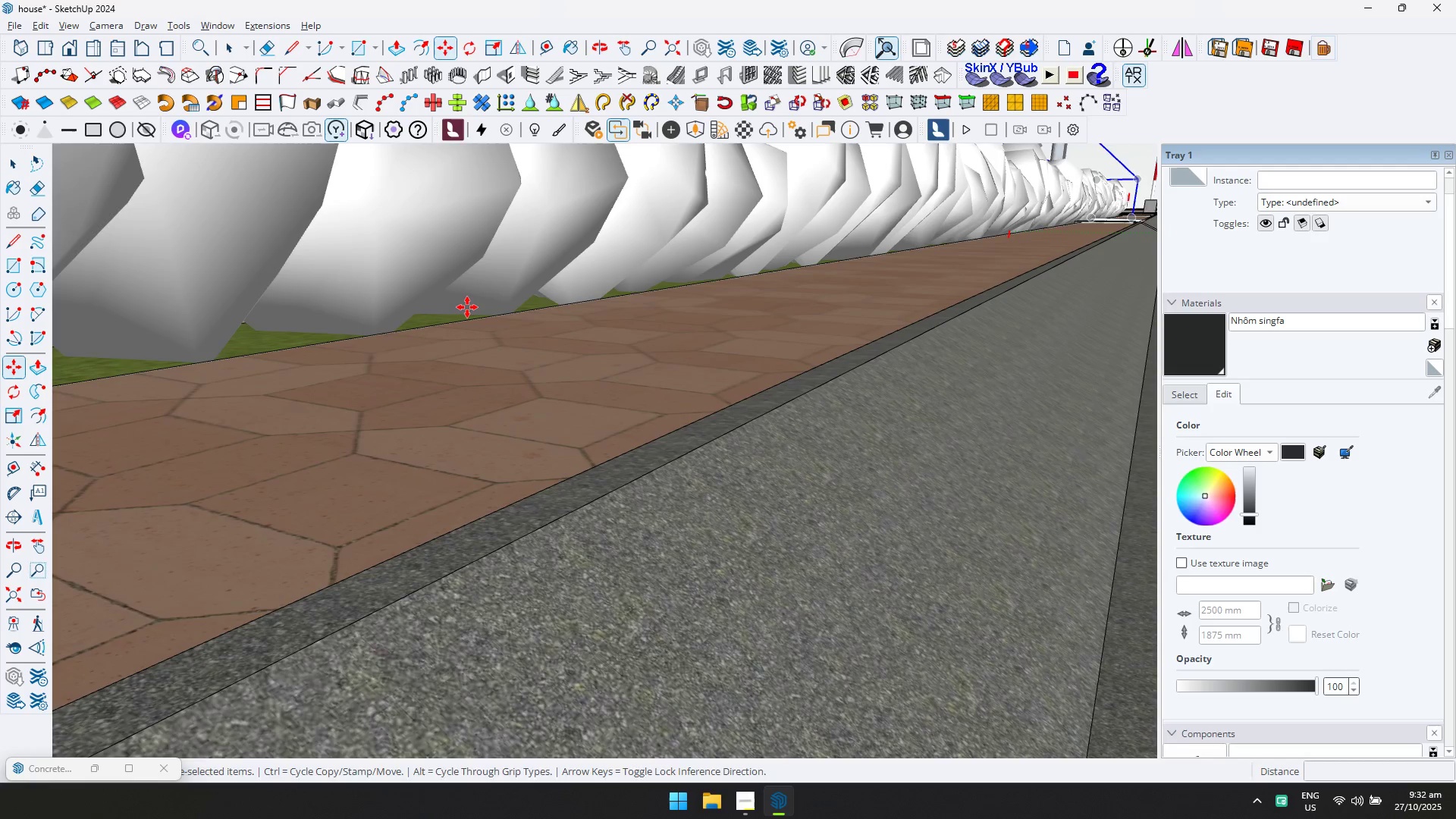 
key(ArrowUp)
 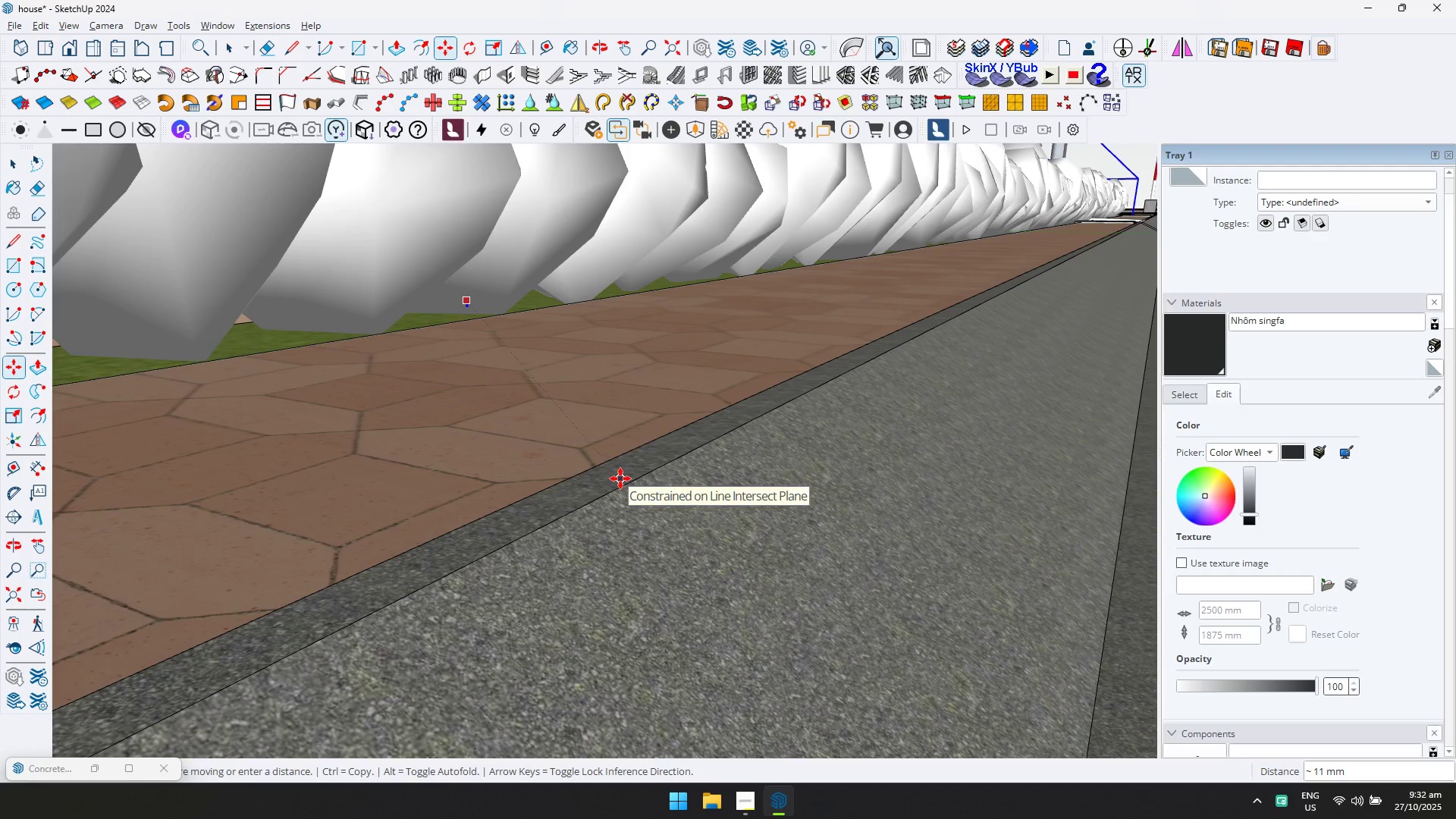 
key(Escape)
 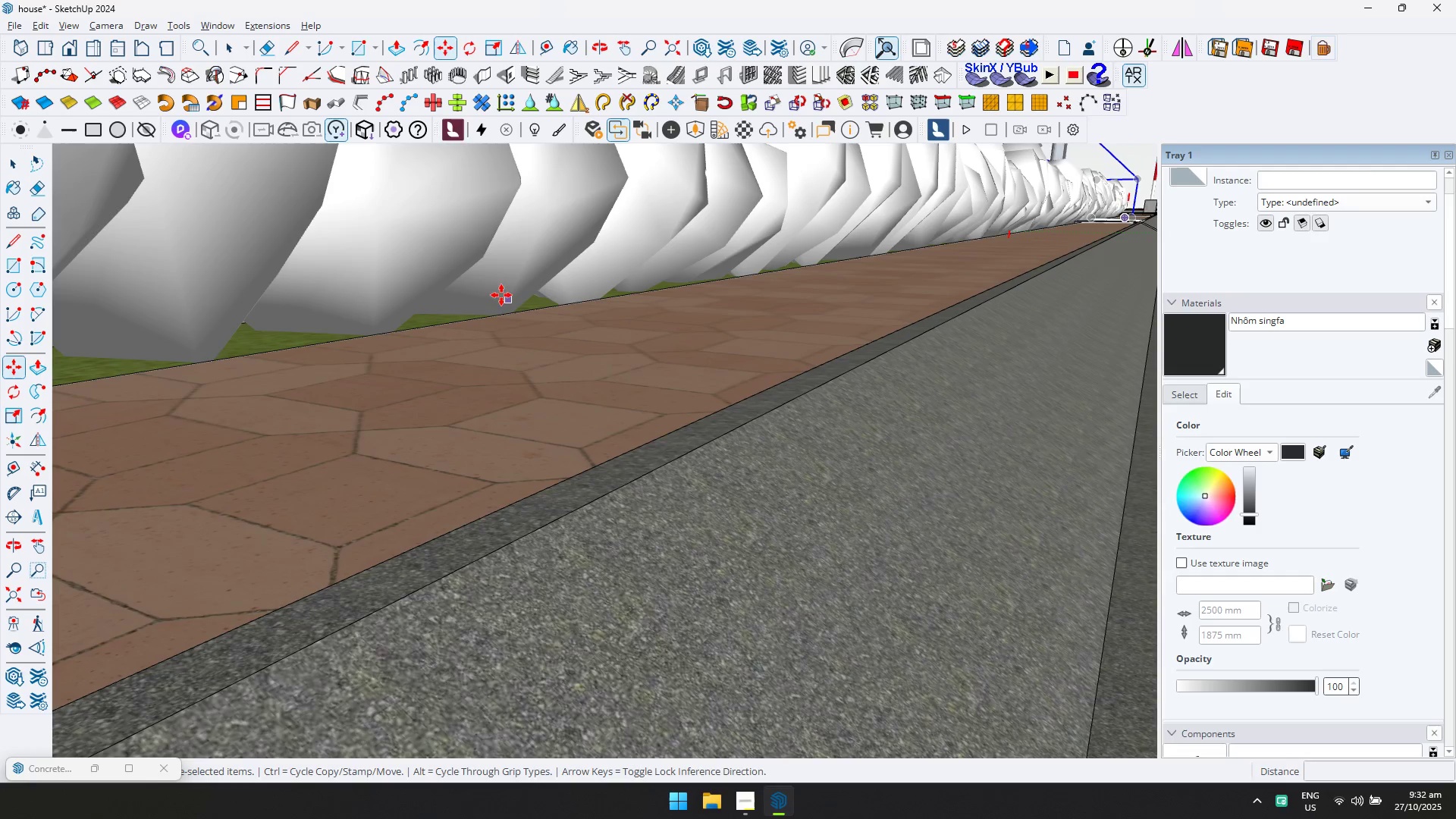 
left_click([488, 266])
 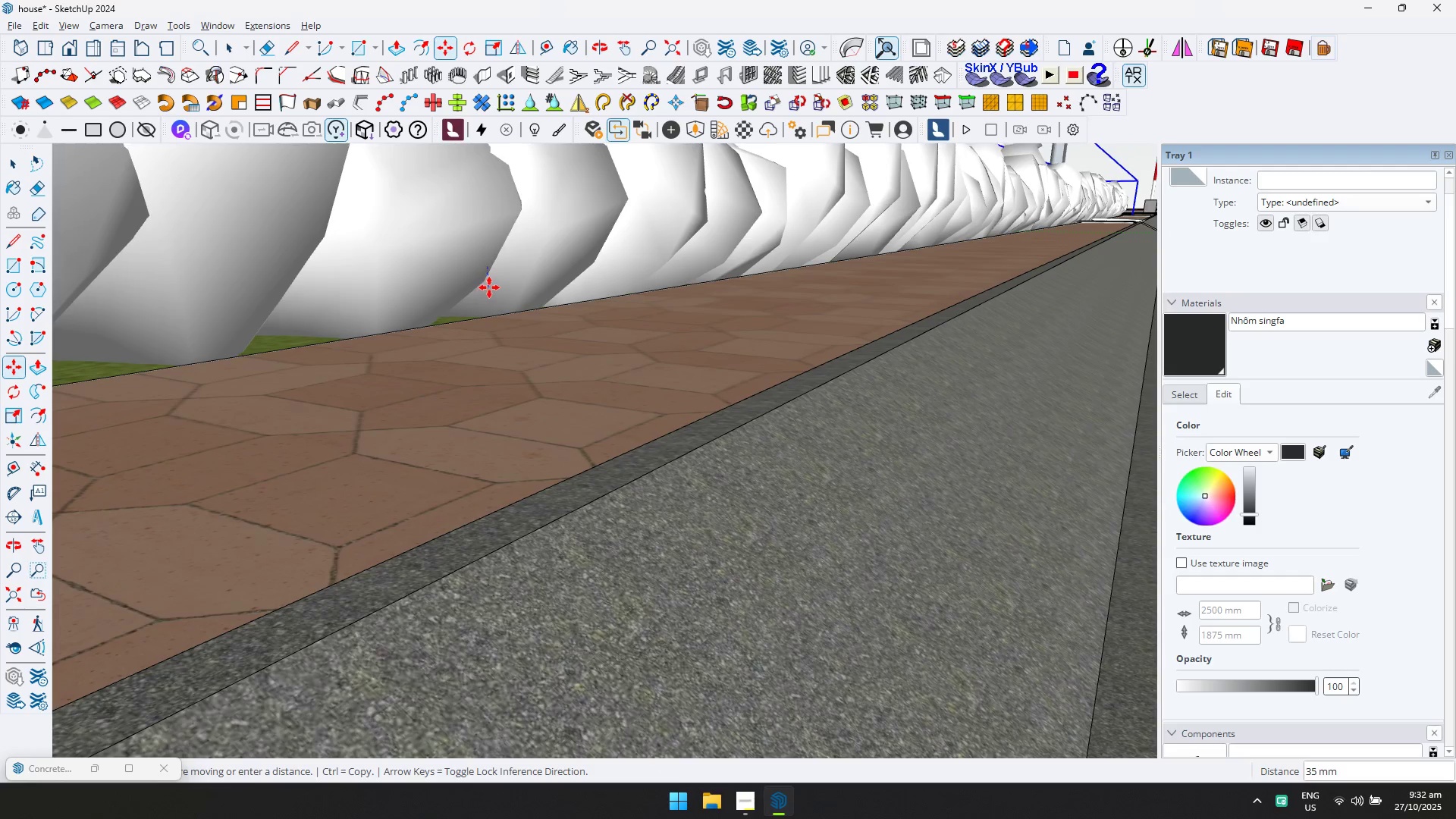 
left_click([489, 287])
 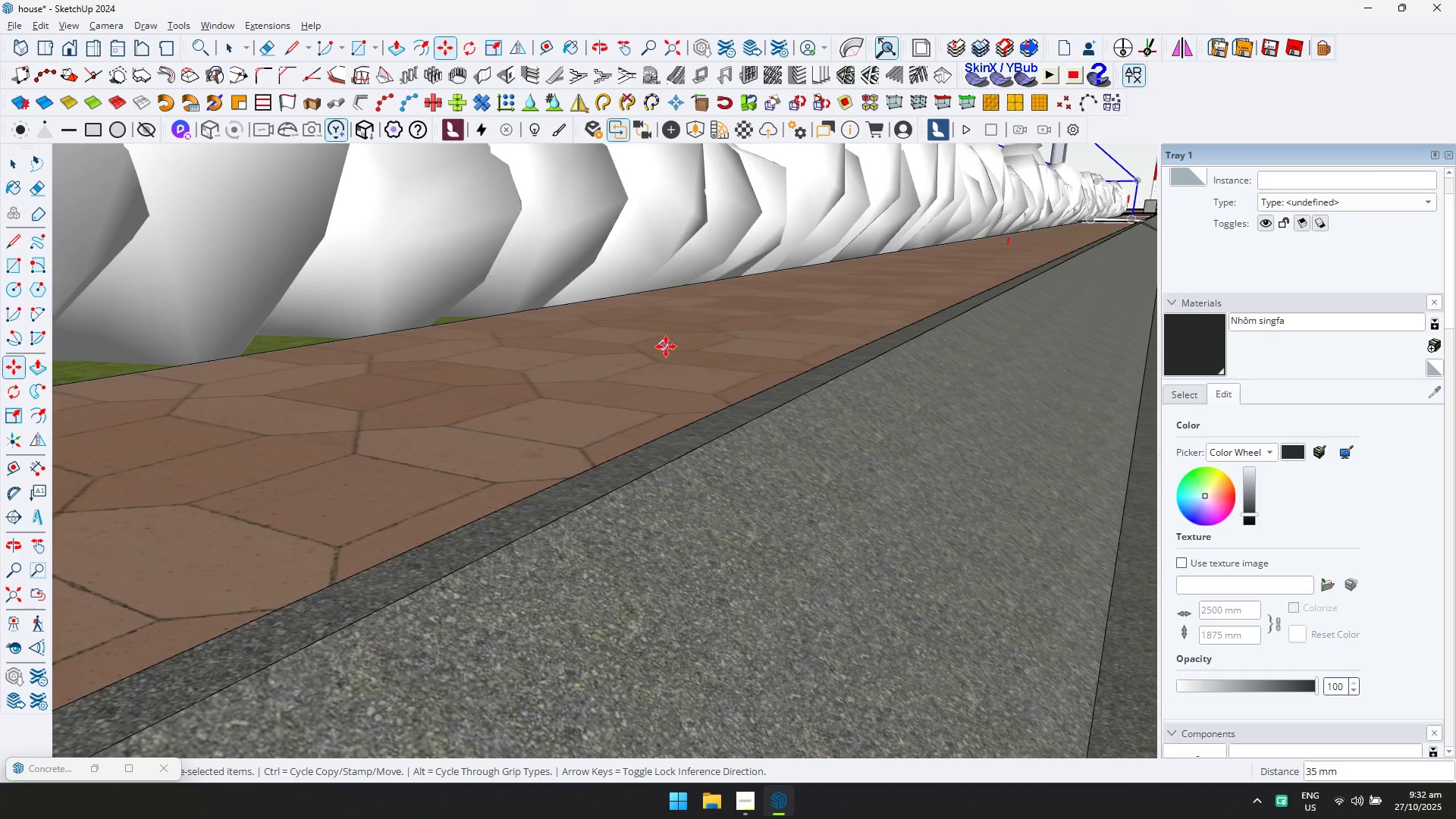 
scroll: coordinate [832, 305], scroll_direction: down, amount: 20.0
 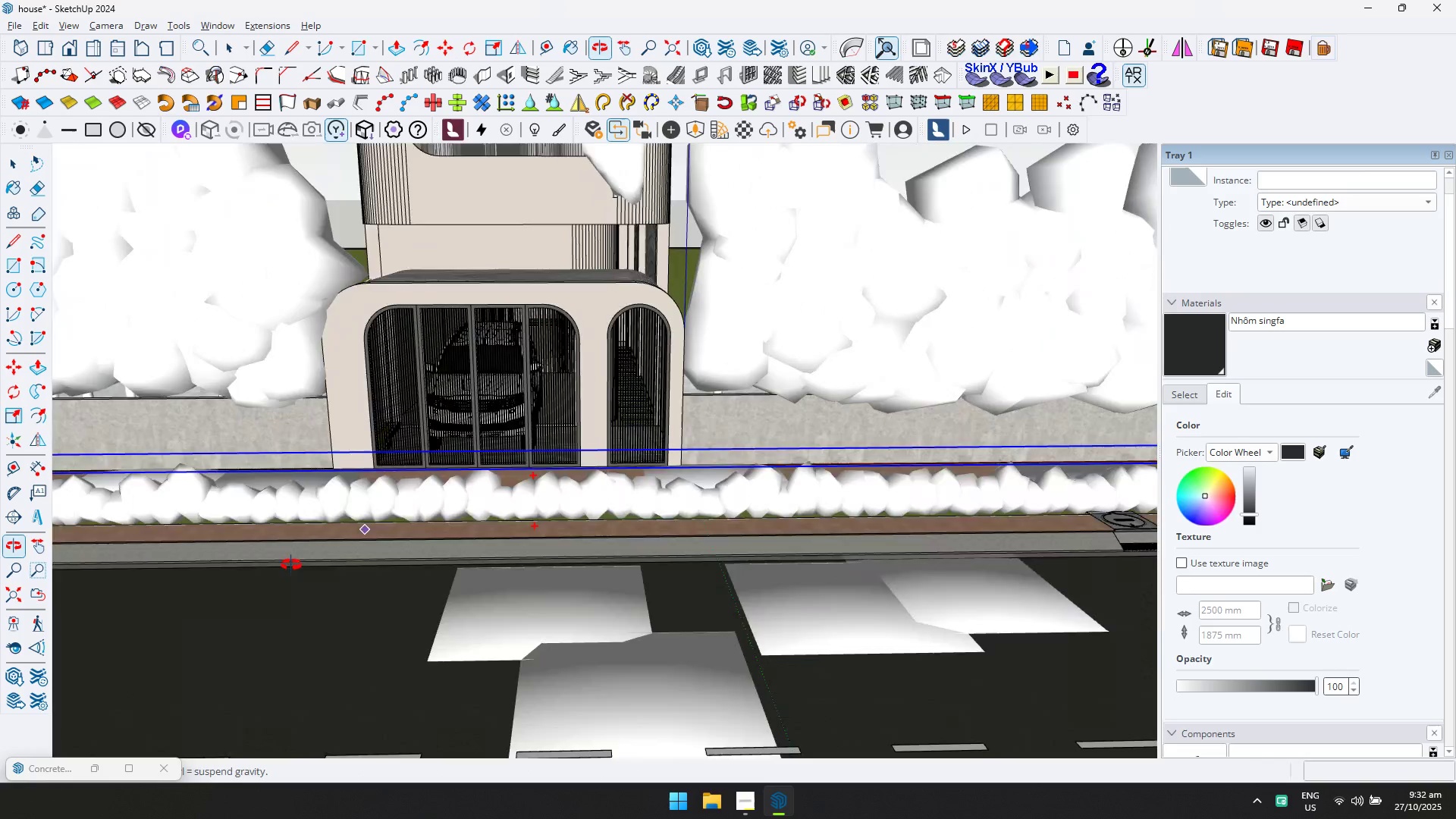 
hold_key(key=ShiftLeft, duration=0.34)
 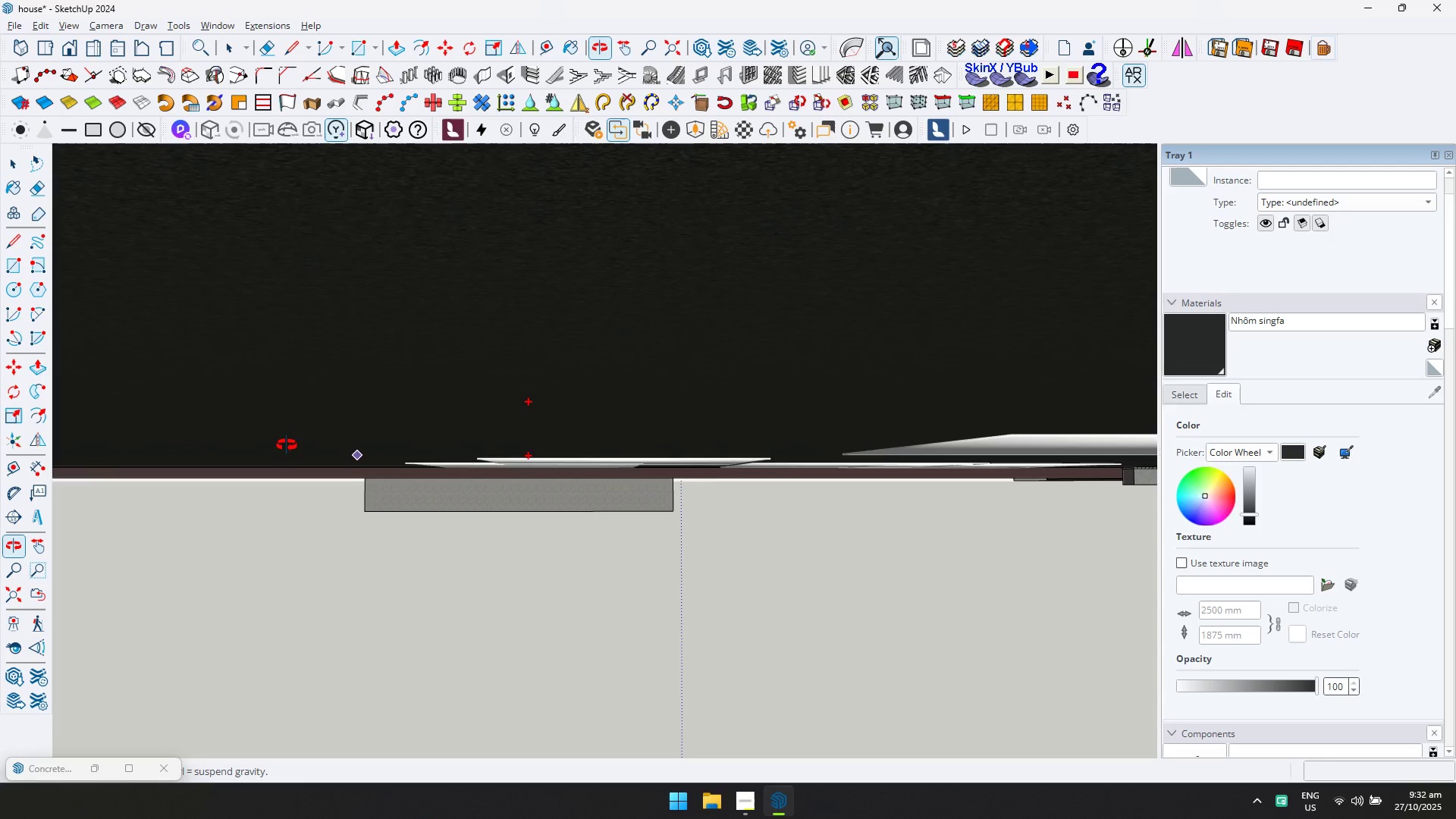 
hold_key(key=ShiftLeft, duration=0.6)
 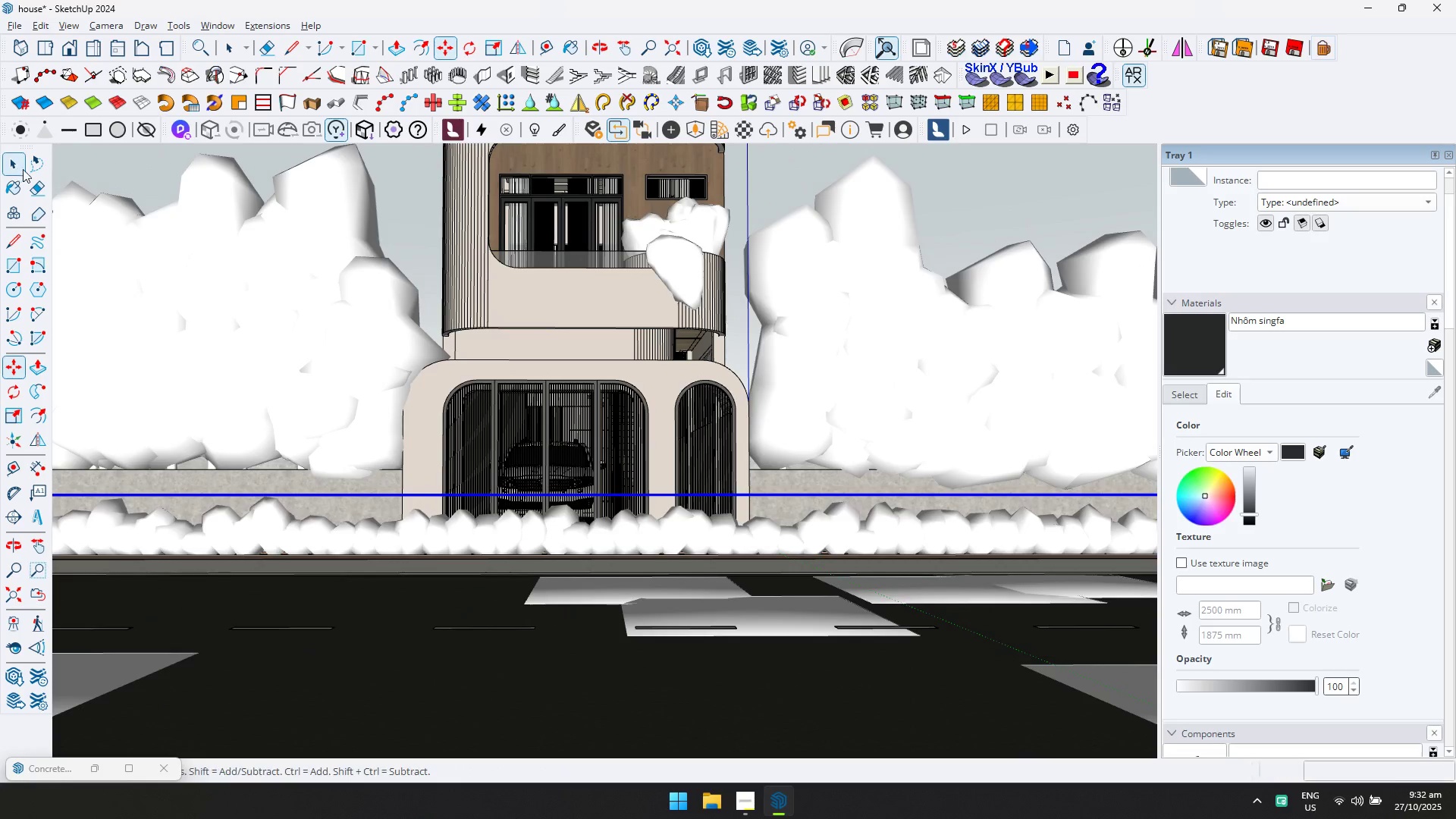 
double_click([136, 176])
 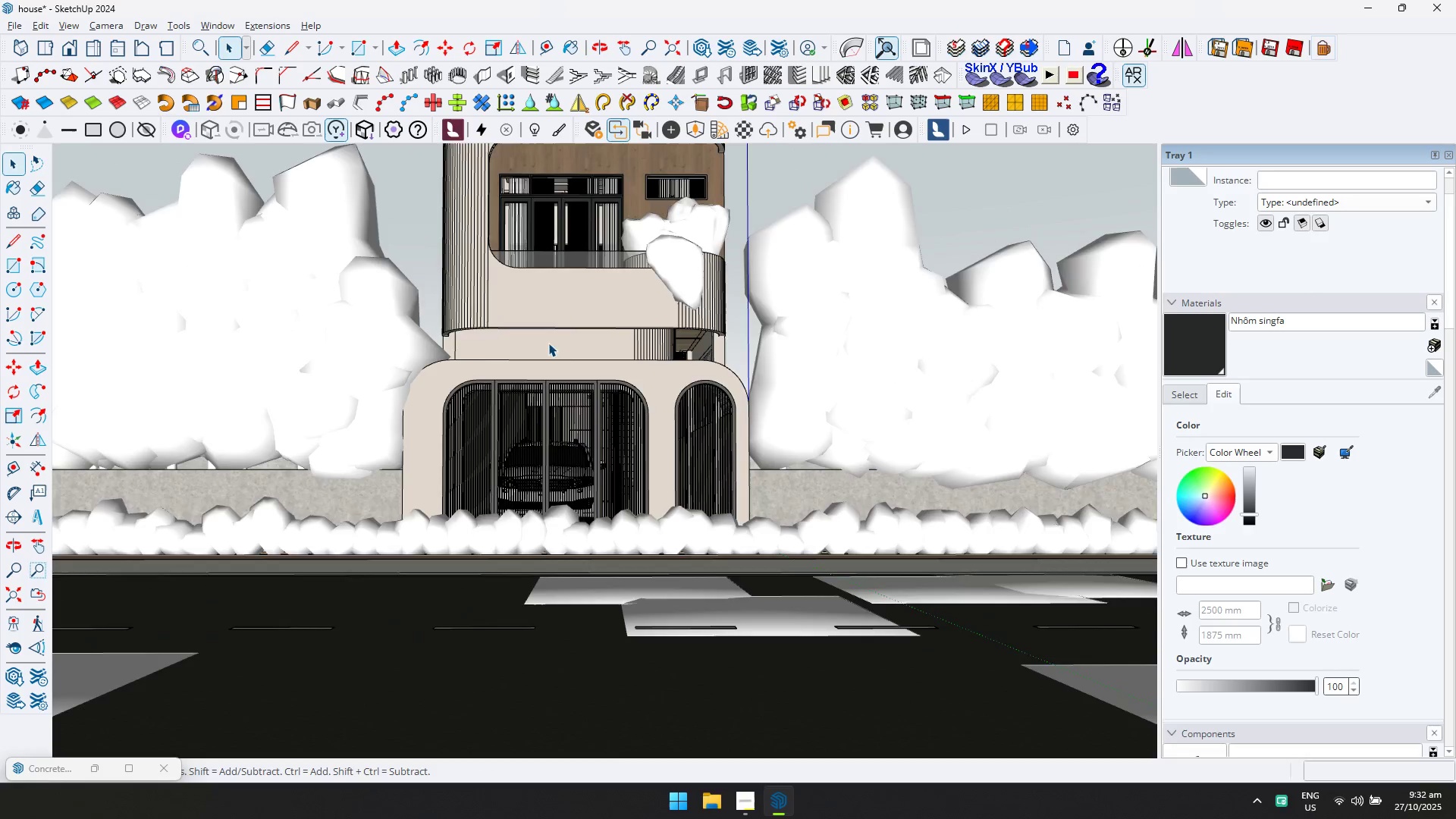 
scroll: coordinate [573, 360], scroll_direction: down, amount: 4.0
 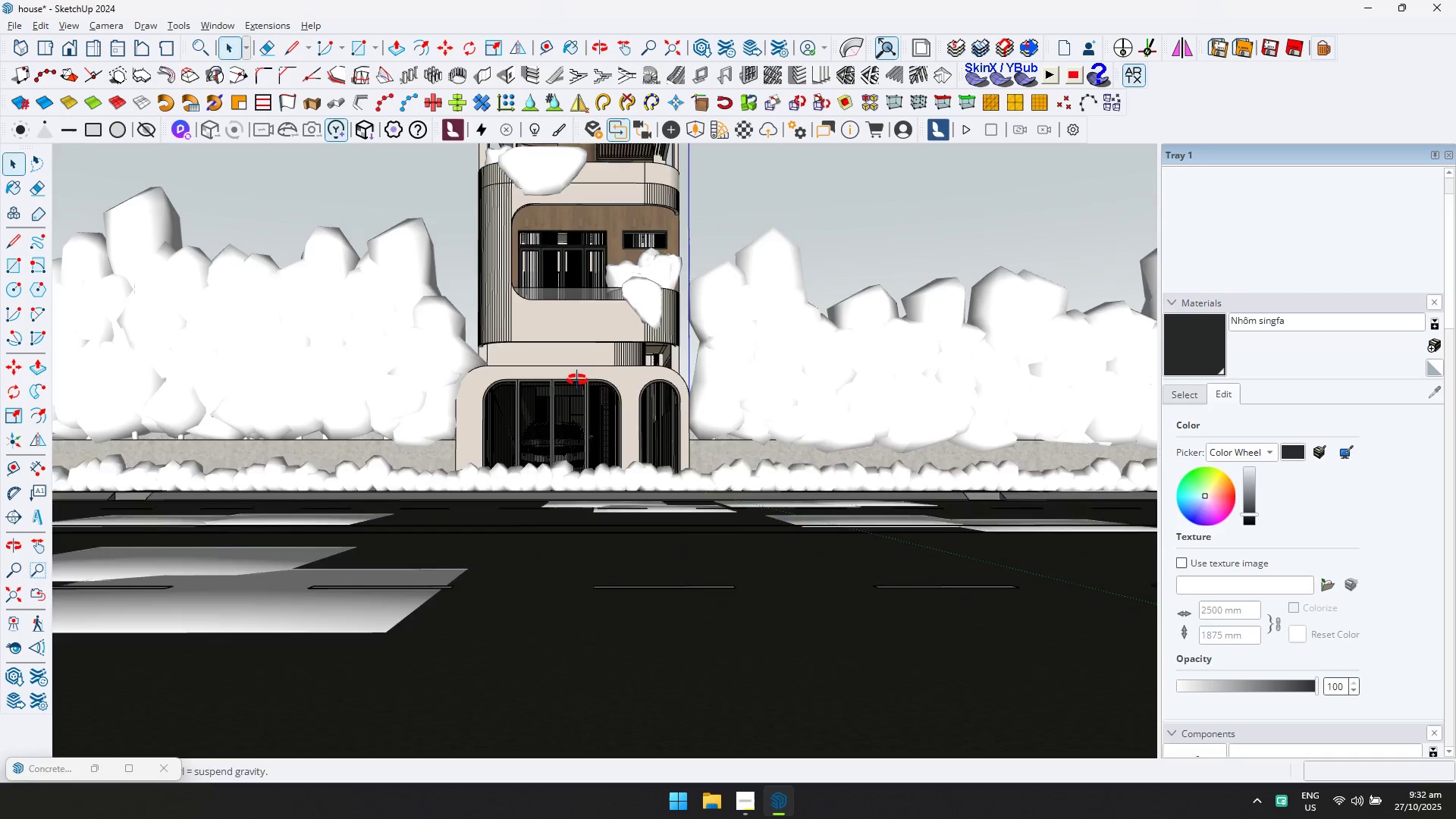 
hold_key(key=ShiftLeft, duration=0.74)
 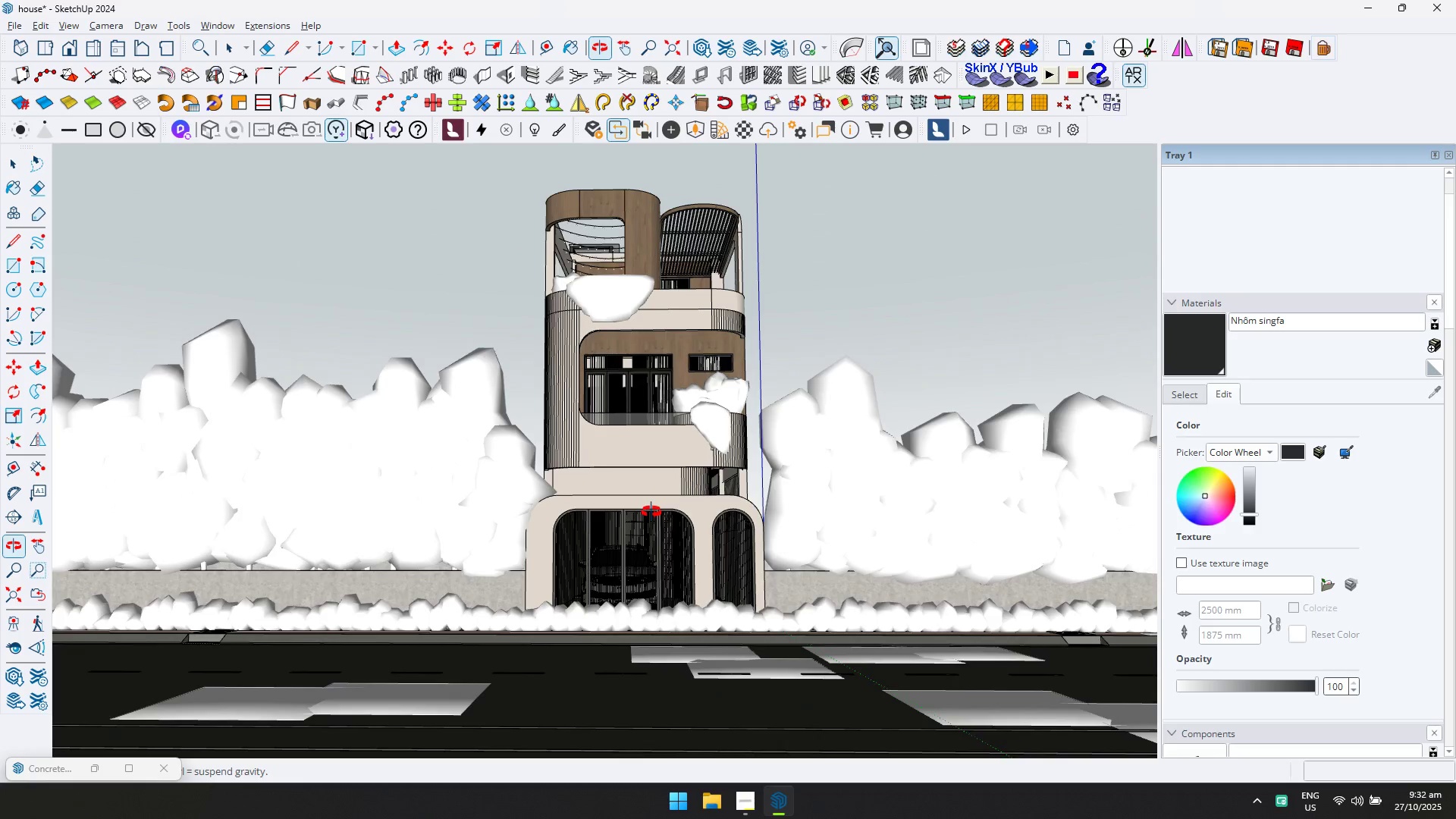 
key(Control+S)
 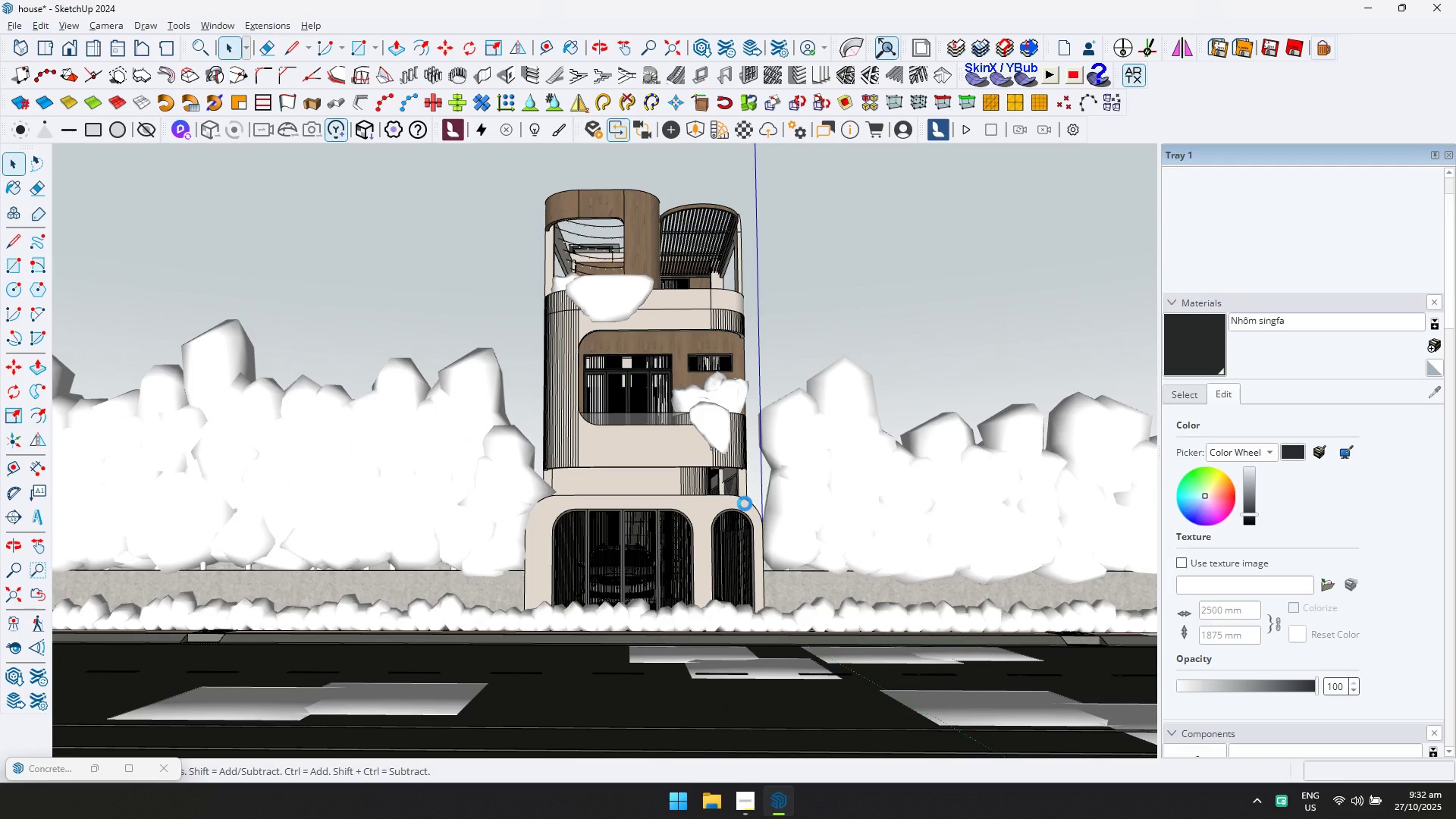 
wait(8.06)
 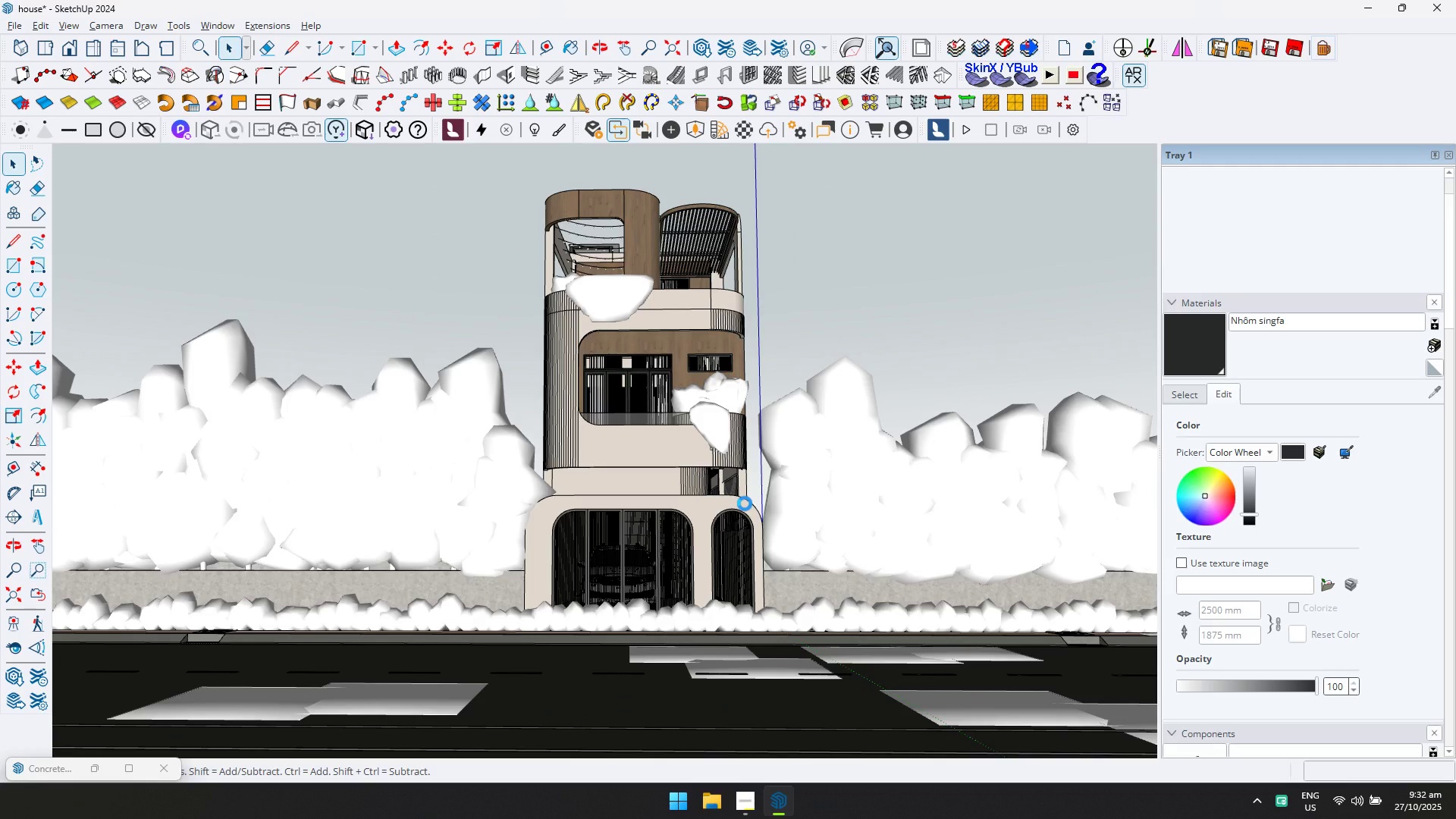 
scroll: coordinate [783, 464], scroll_direction: down, amount: 4.0
 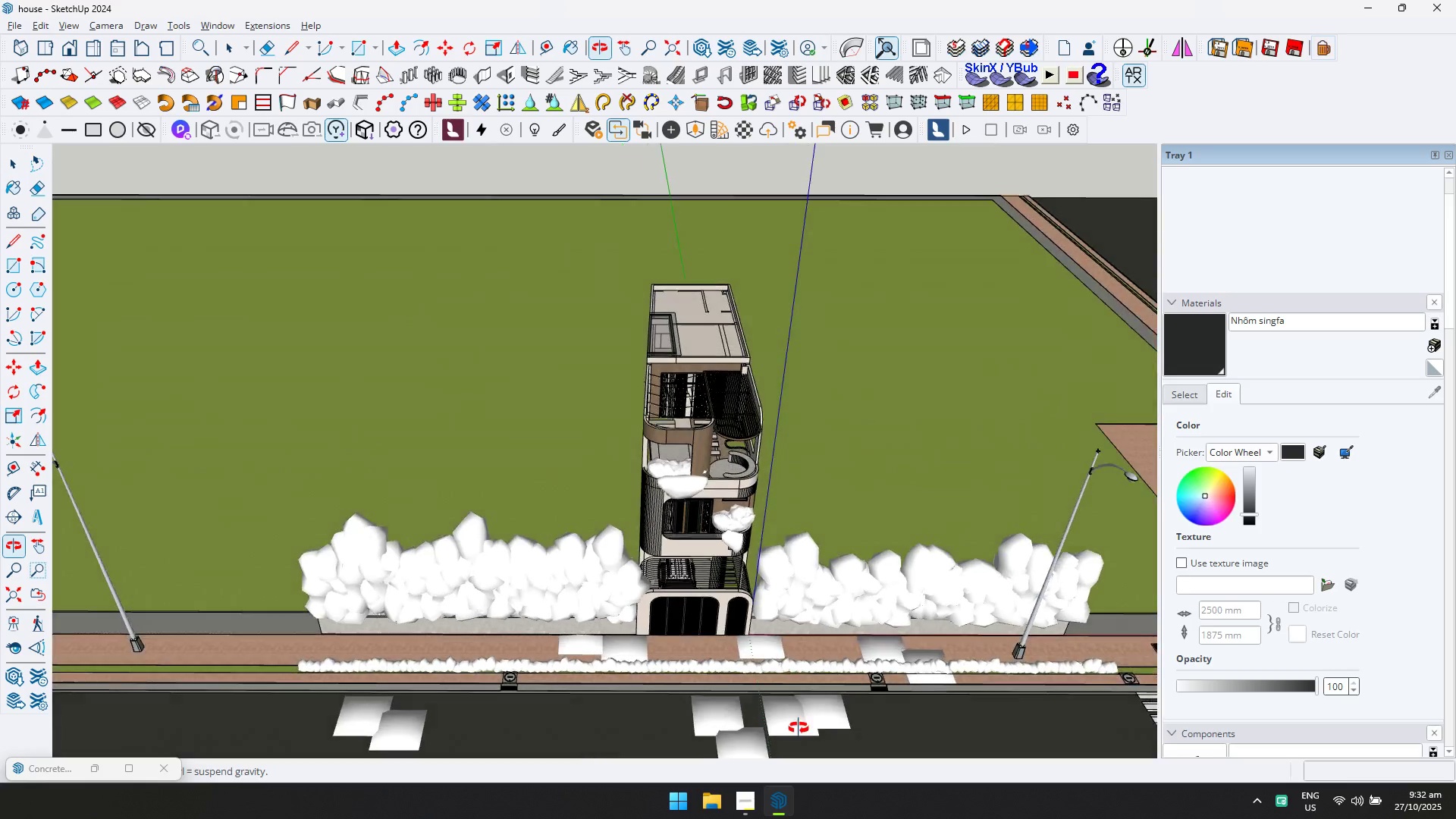 
key(Shift+ShiftLeft)
 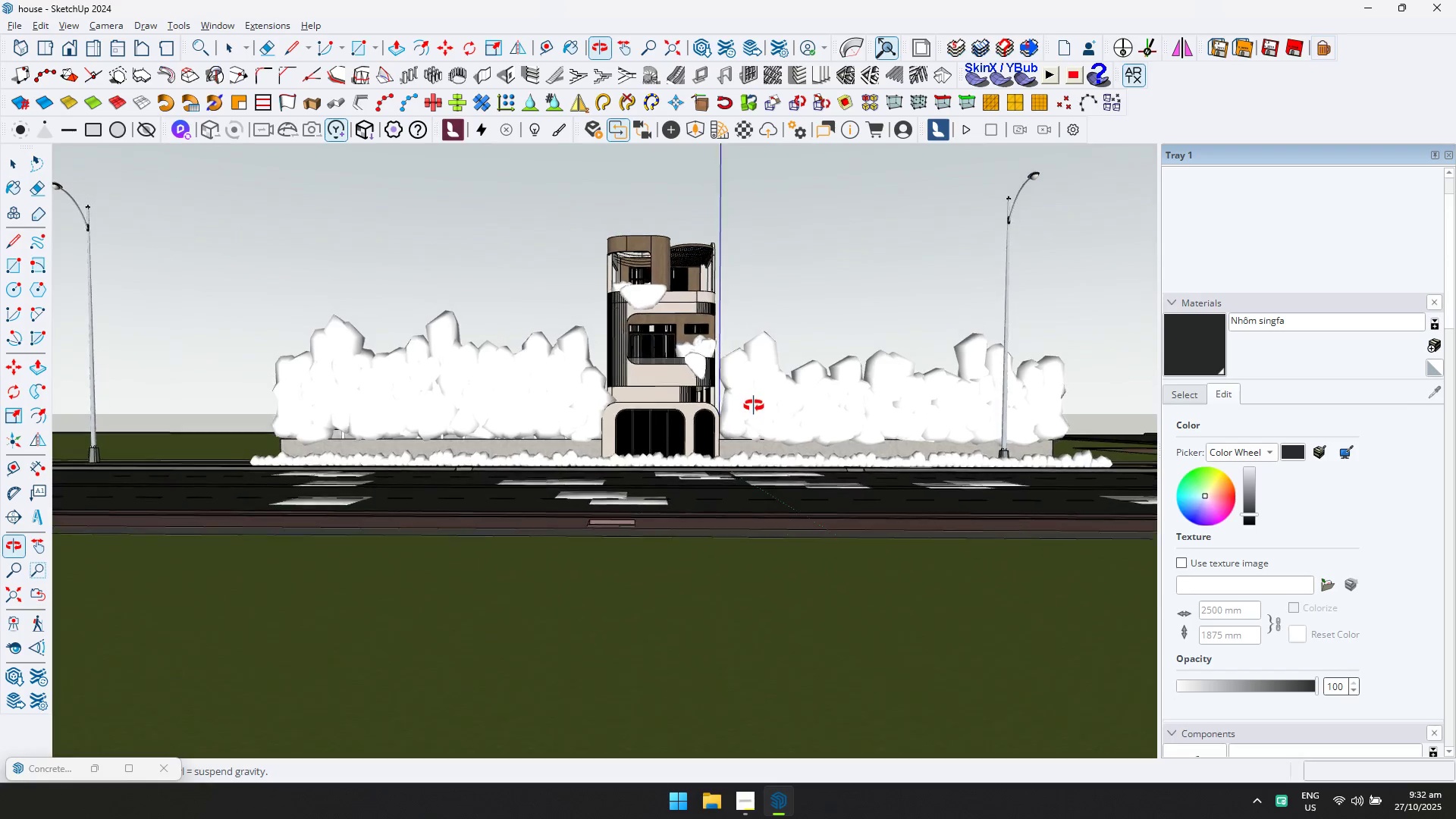 
scroll: coordinate [576, 520], scroll_direction: up, amount: 13.0
 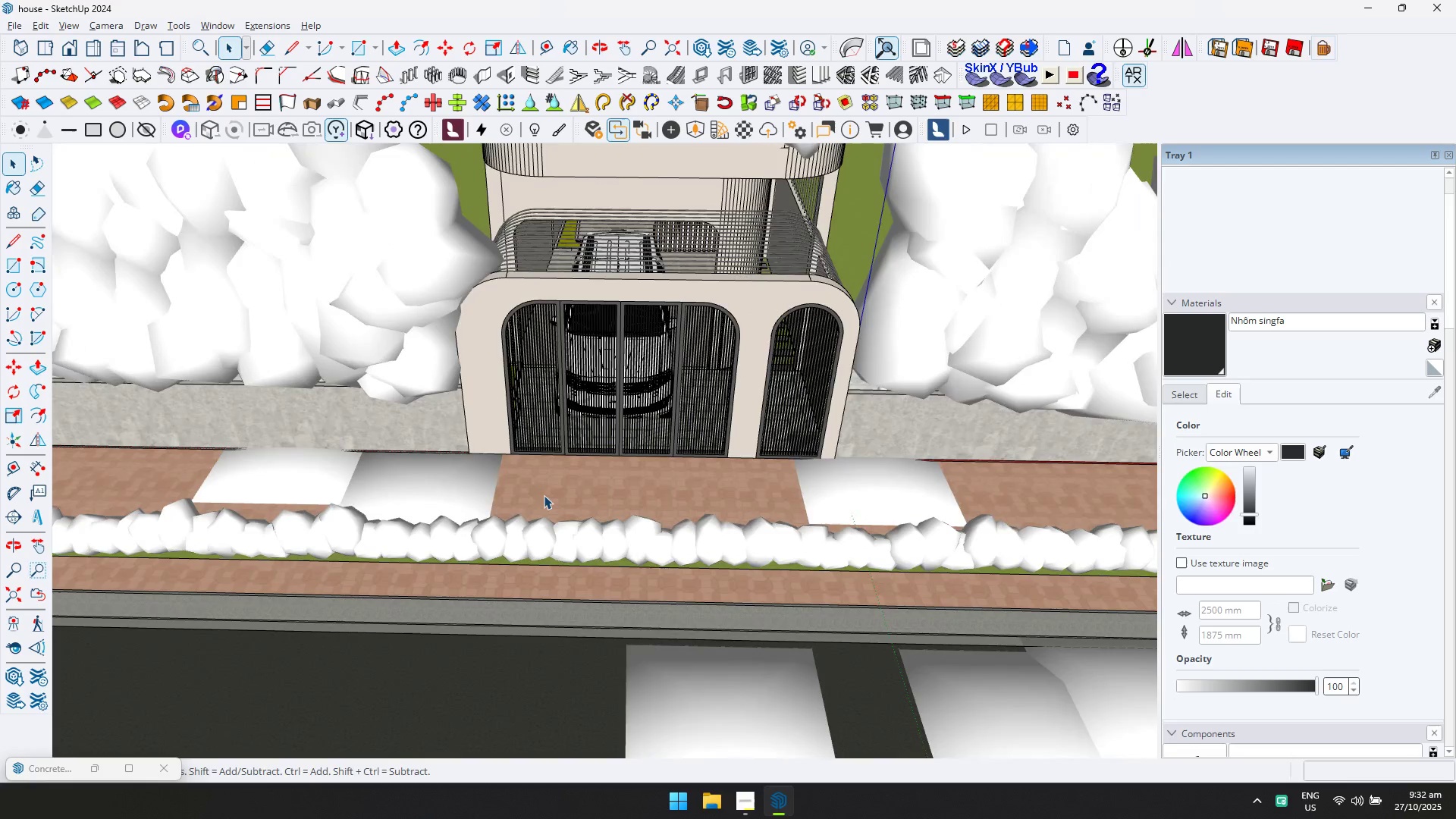 
key(Shift+ShiftLeft)
 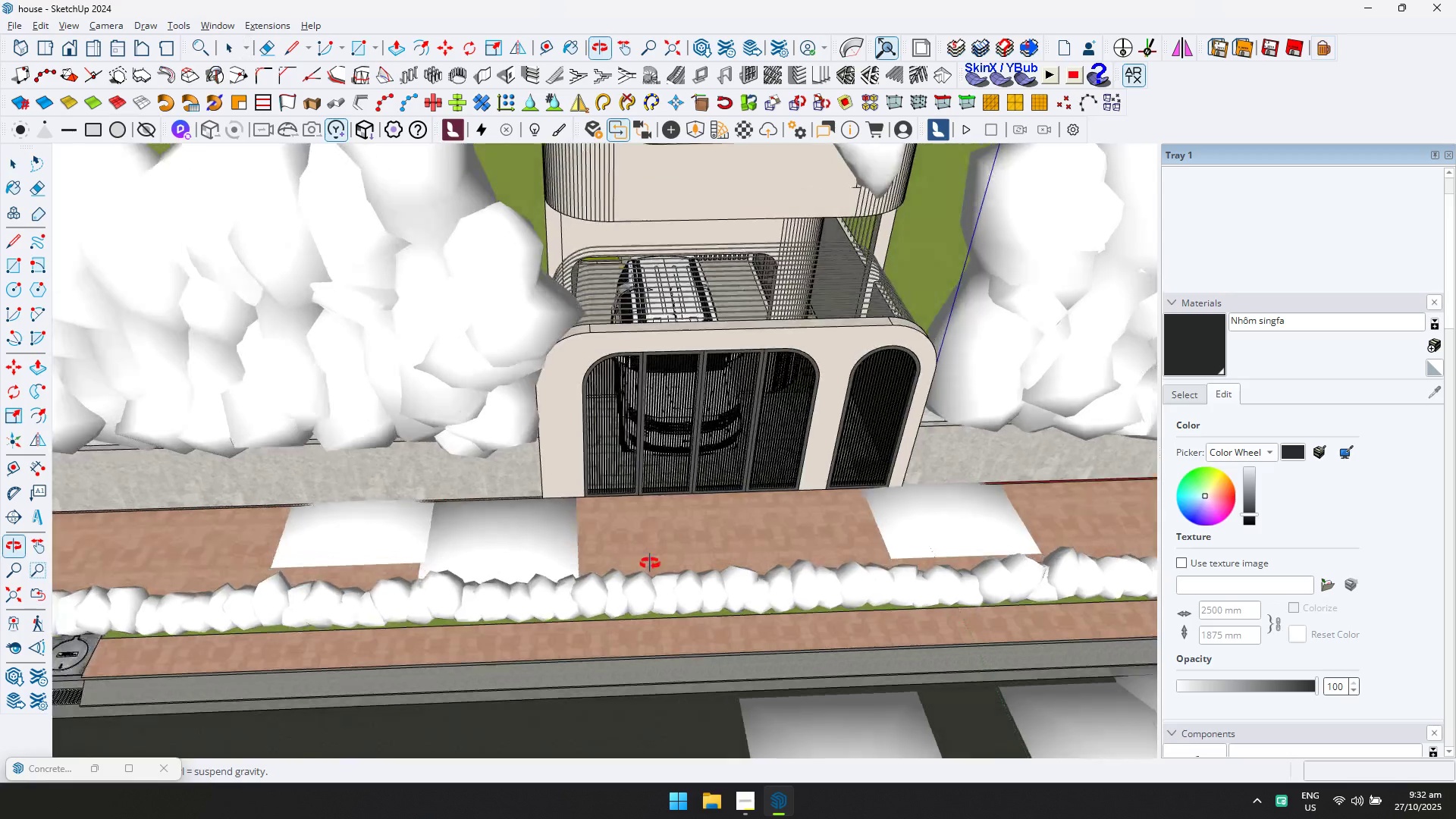 
key(Shift+ShiftLeft)
 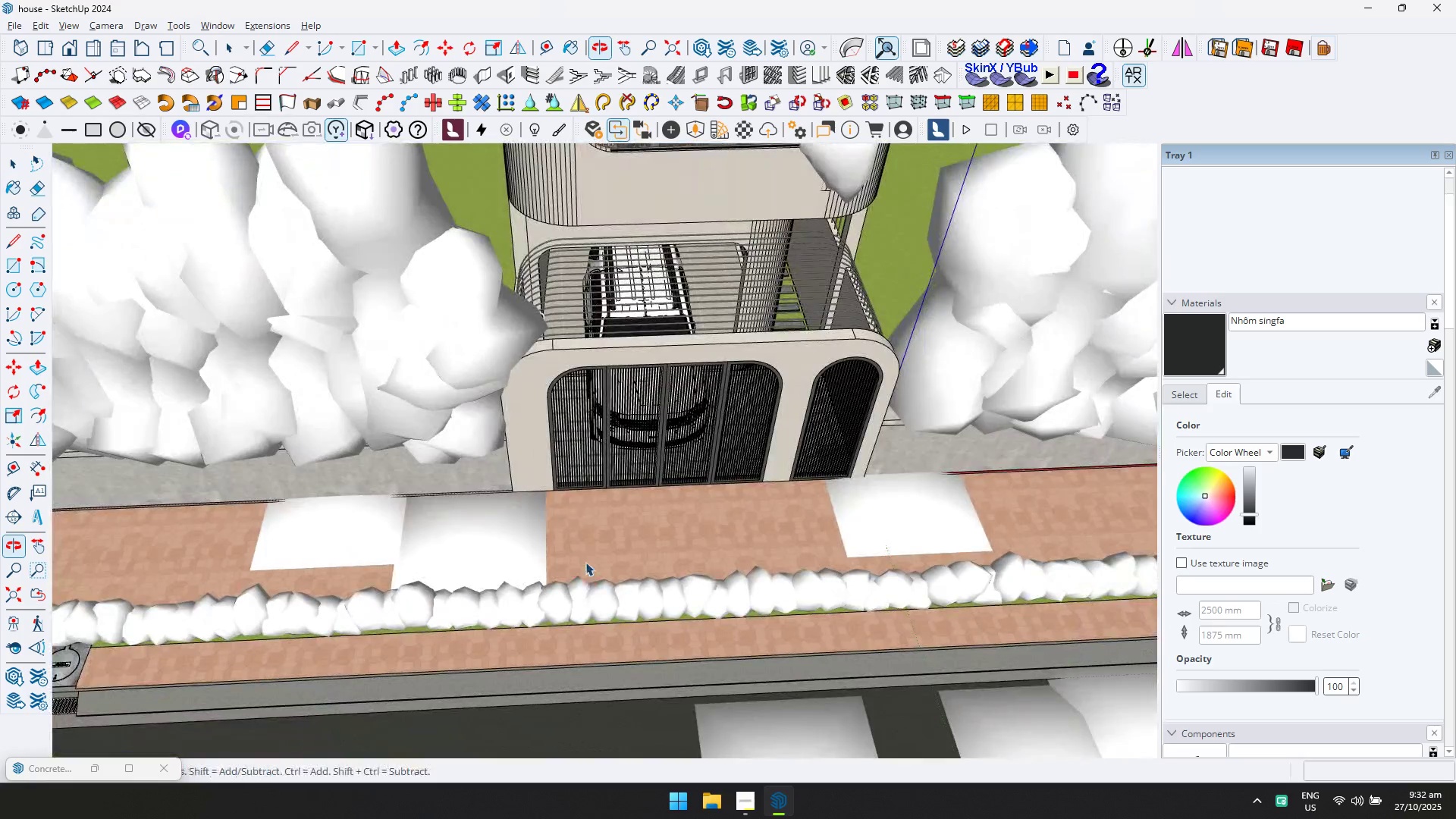 
key(Alt+Tab)